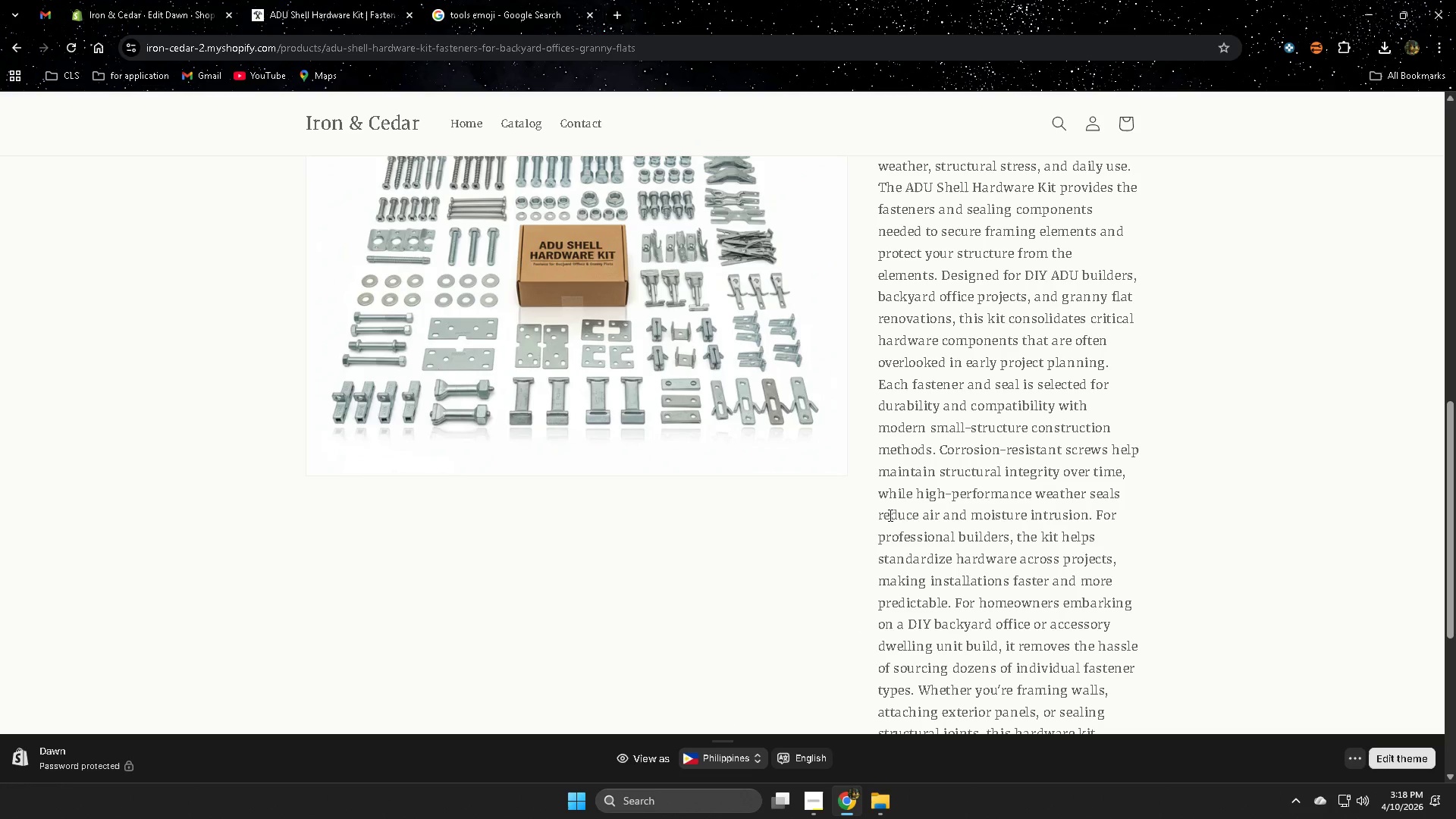 
wait(32.67)
 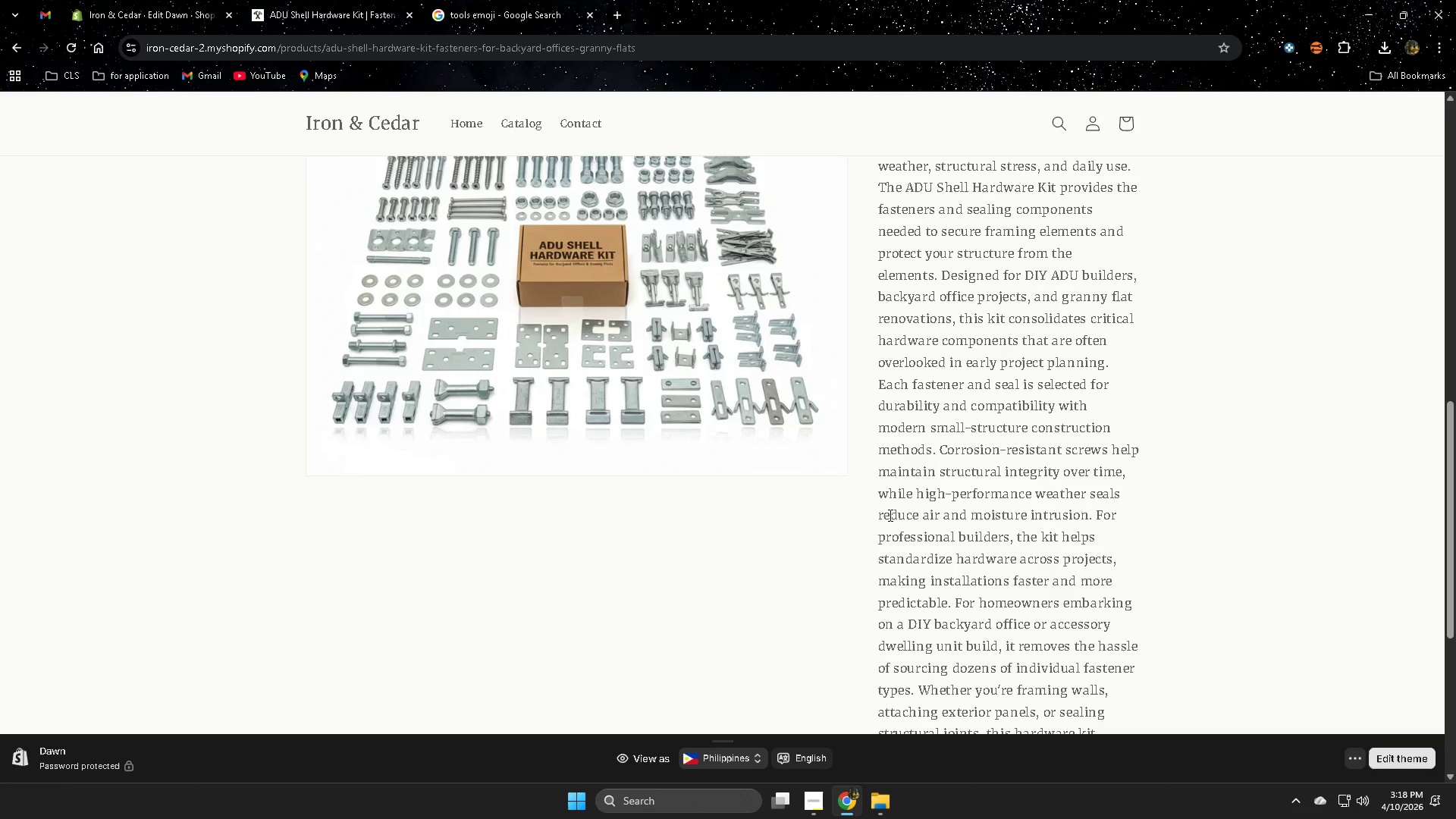 
scroll: coordinate [1080, 446], scroll_direction: up, amount: 6.0
 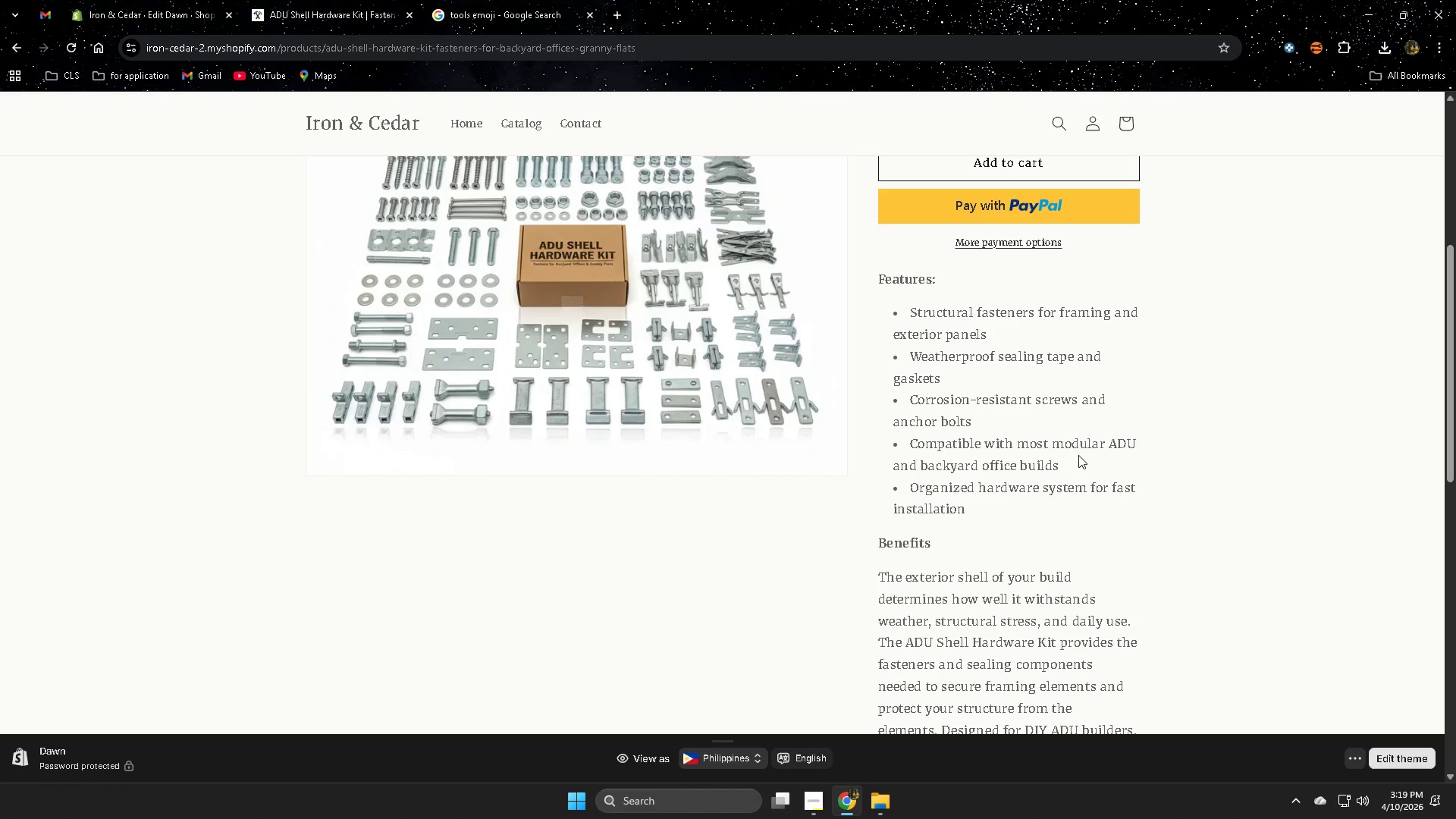 
wait(33.15)
 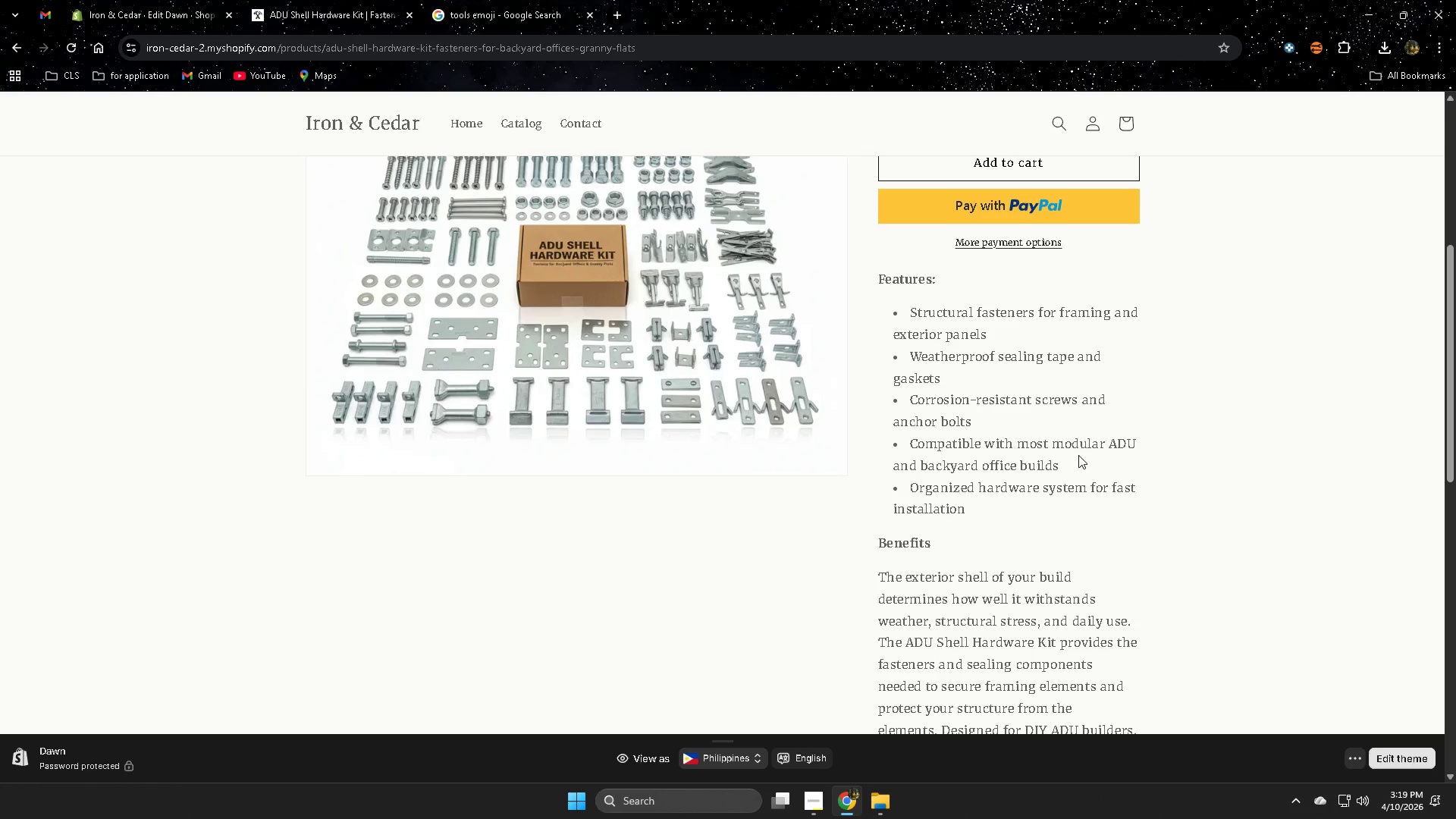 
scroll: coordinate [1007, 372], scroll_direction: up, amount: 5.0
 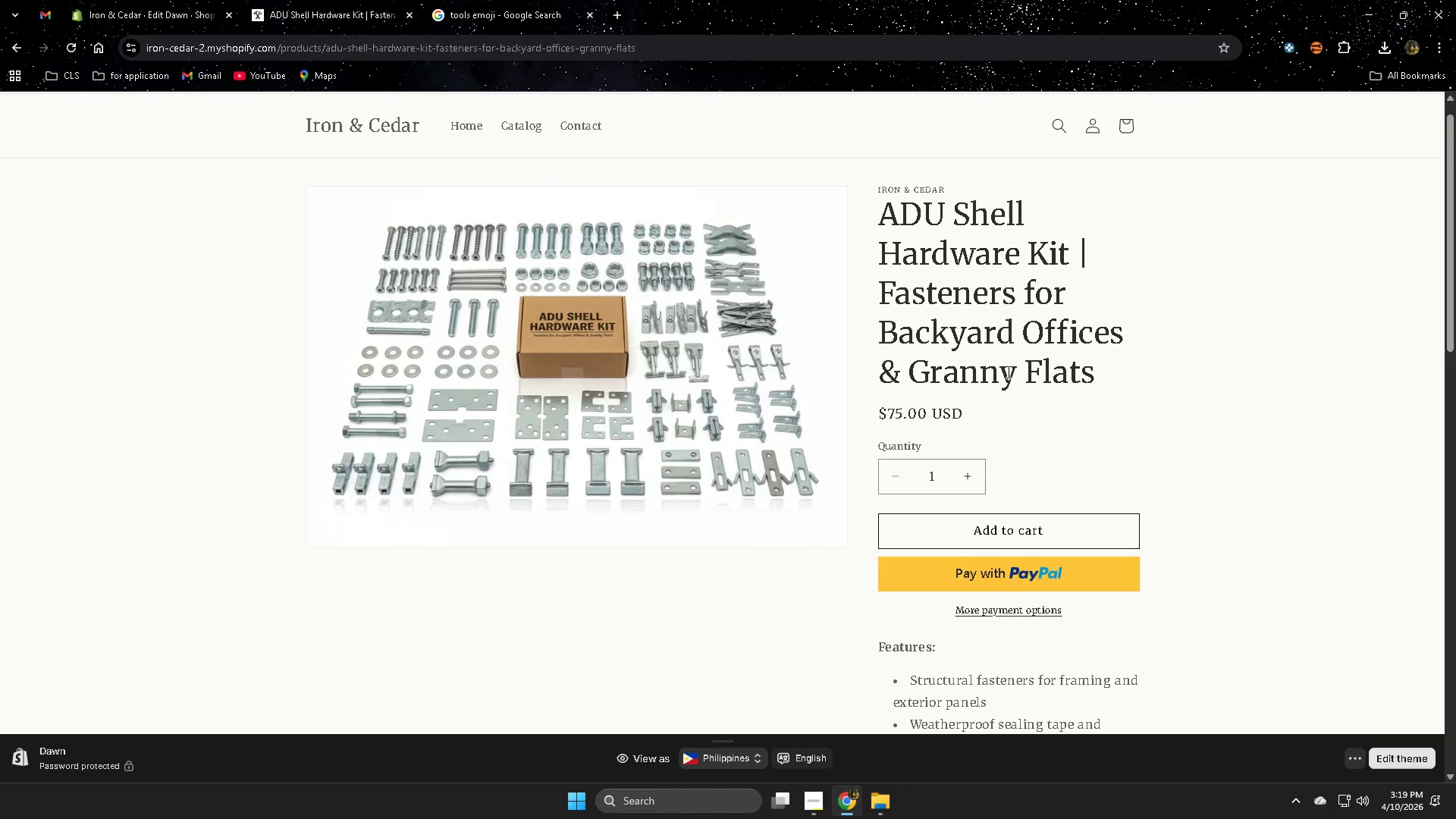 
wait(28.91)
 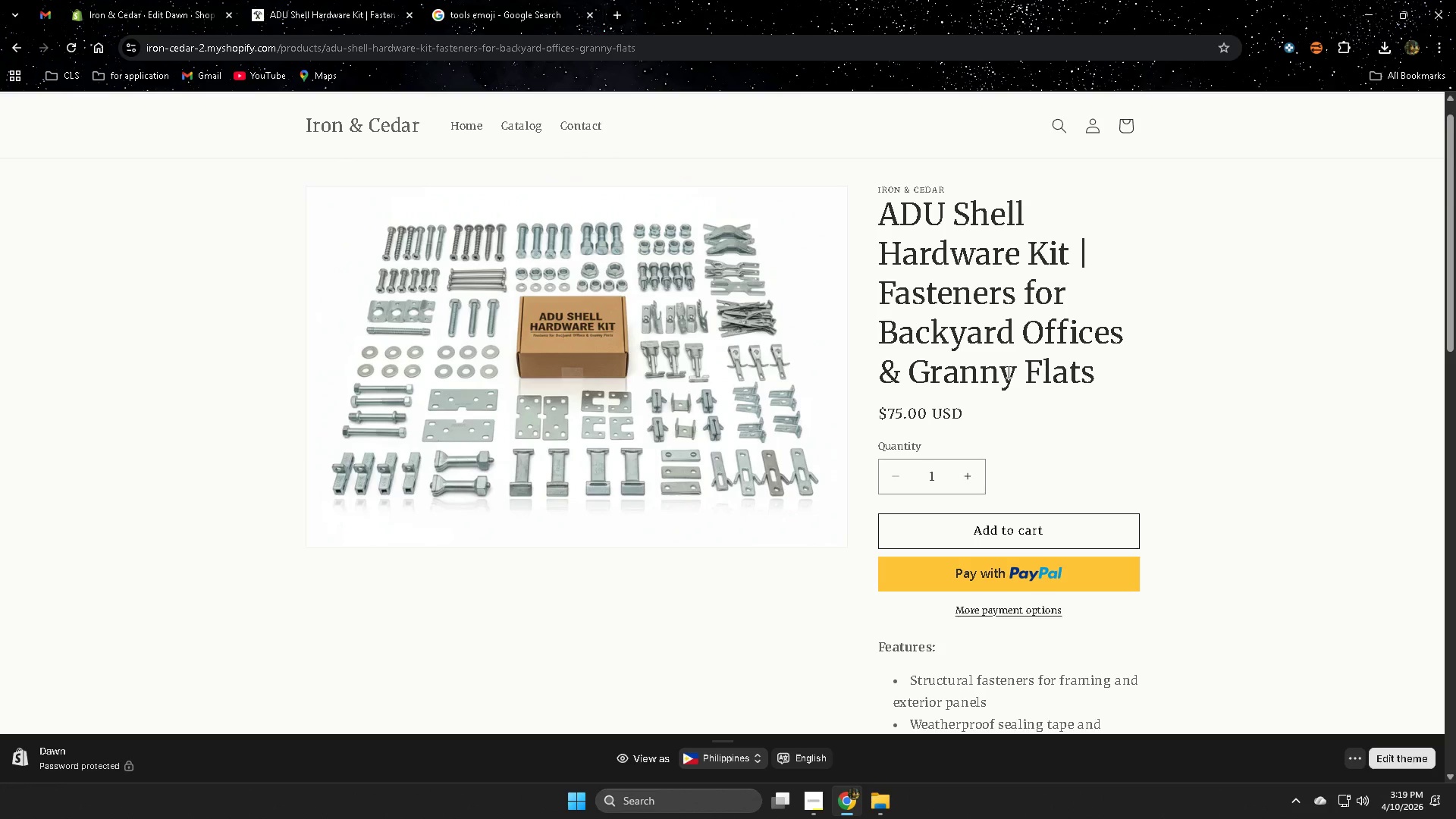 
left_click([471, 118])
 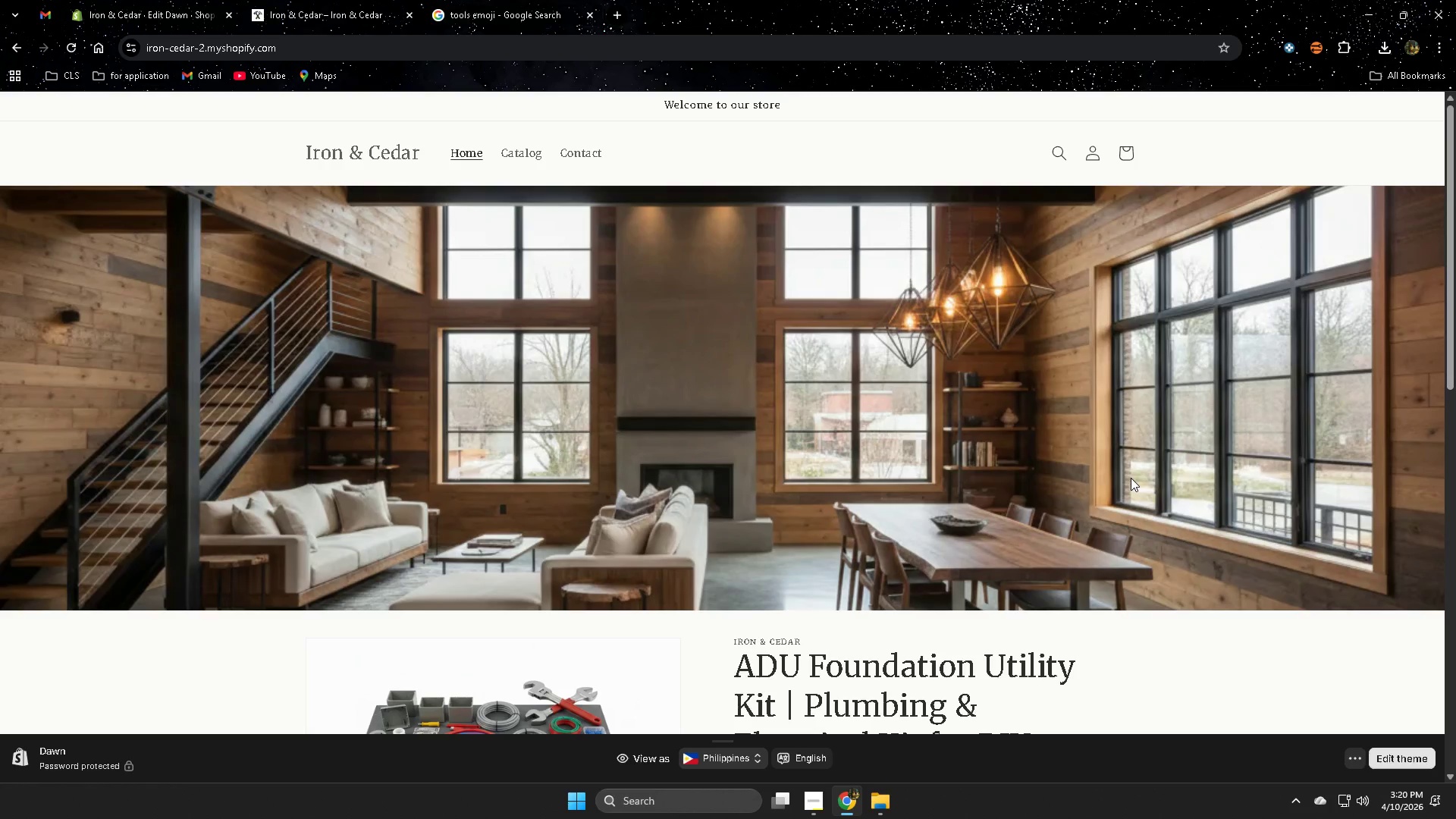 
wait(30.34)
 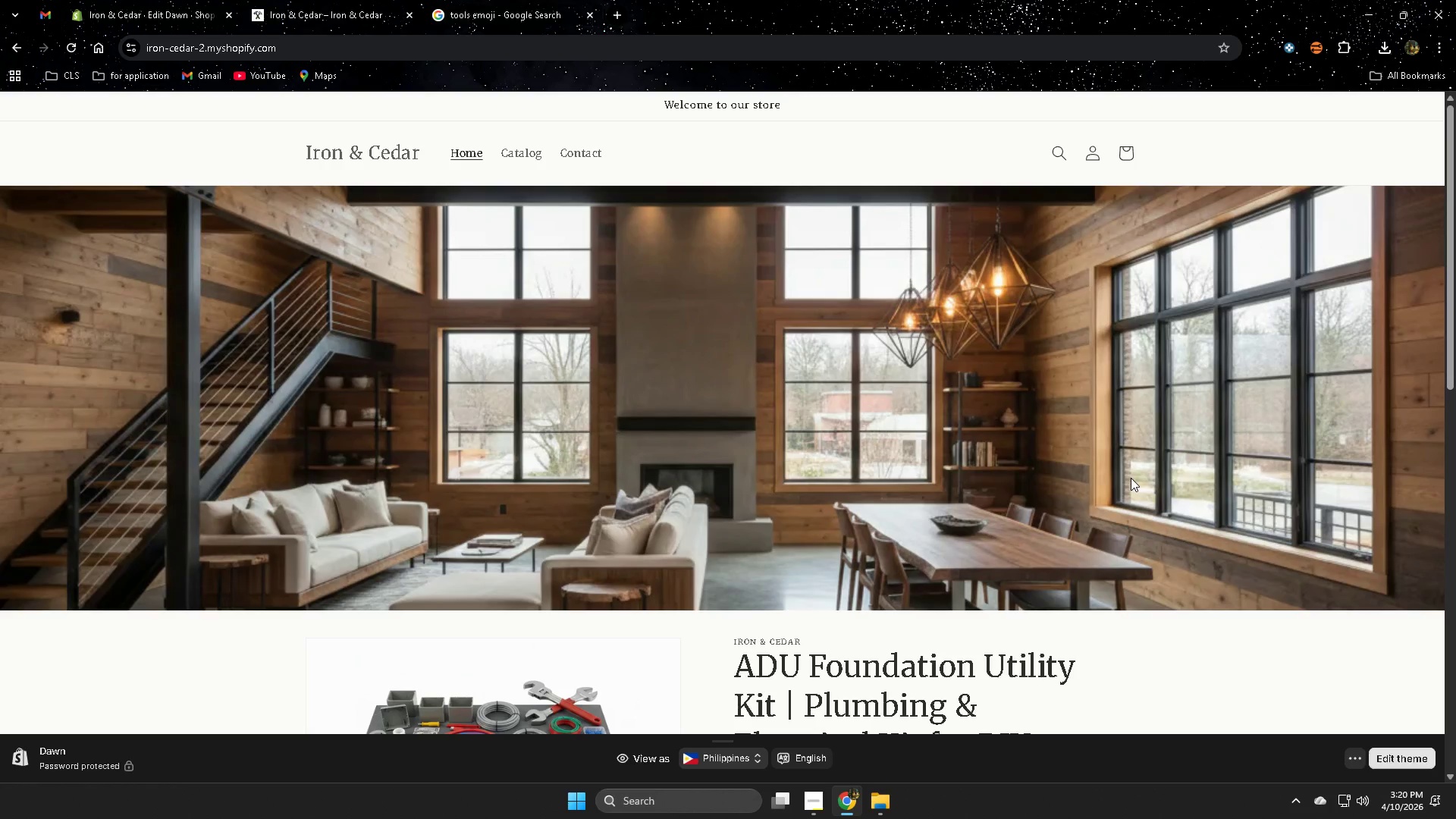 
scroll: coordinate [816, 331], scroll_direction: down, amount: 6.0
 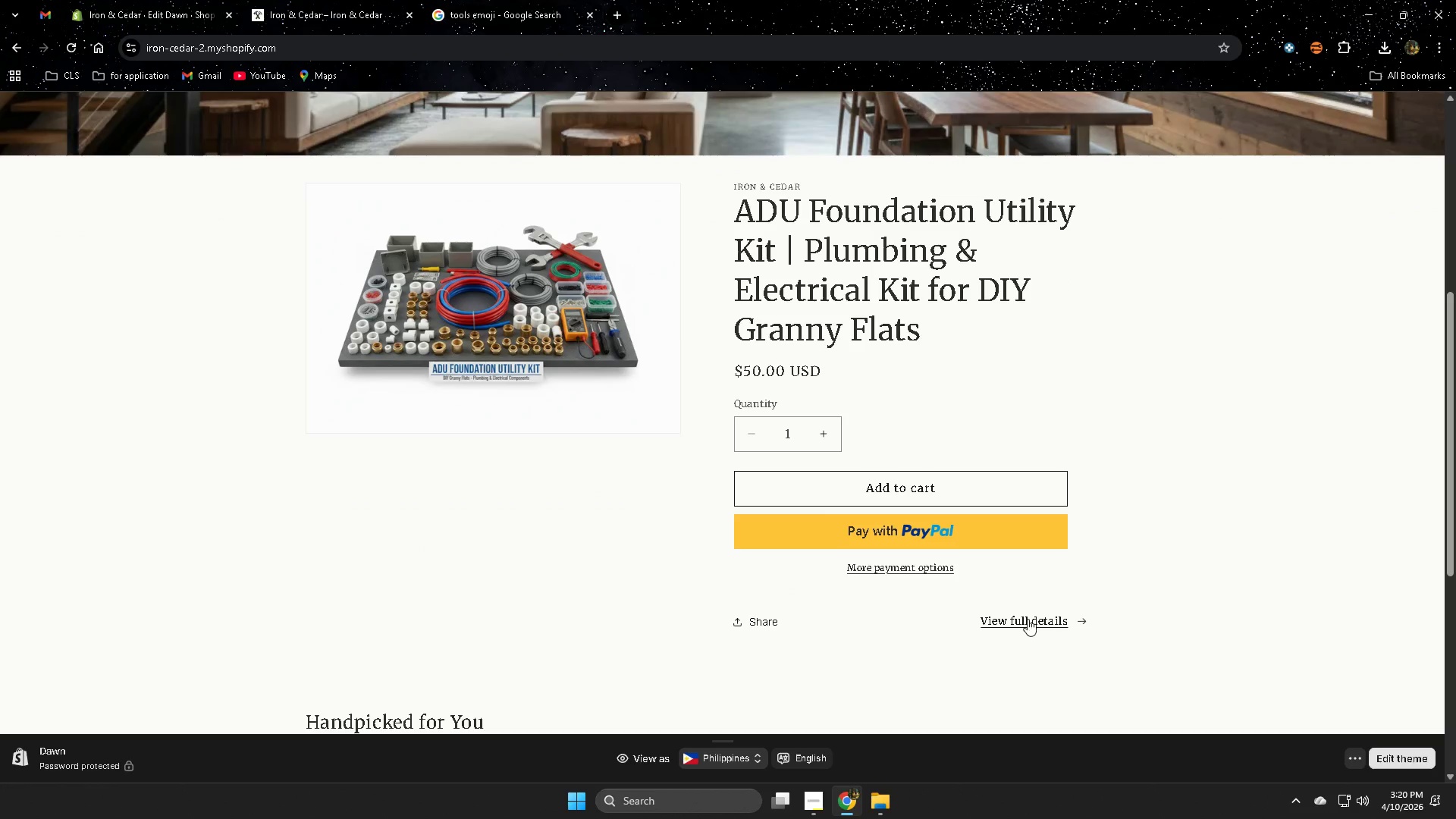 
left_click([1028, 618])
 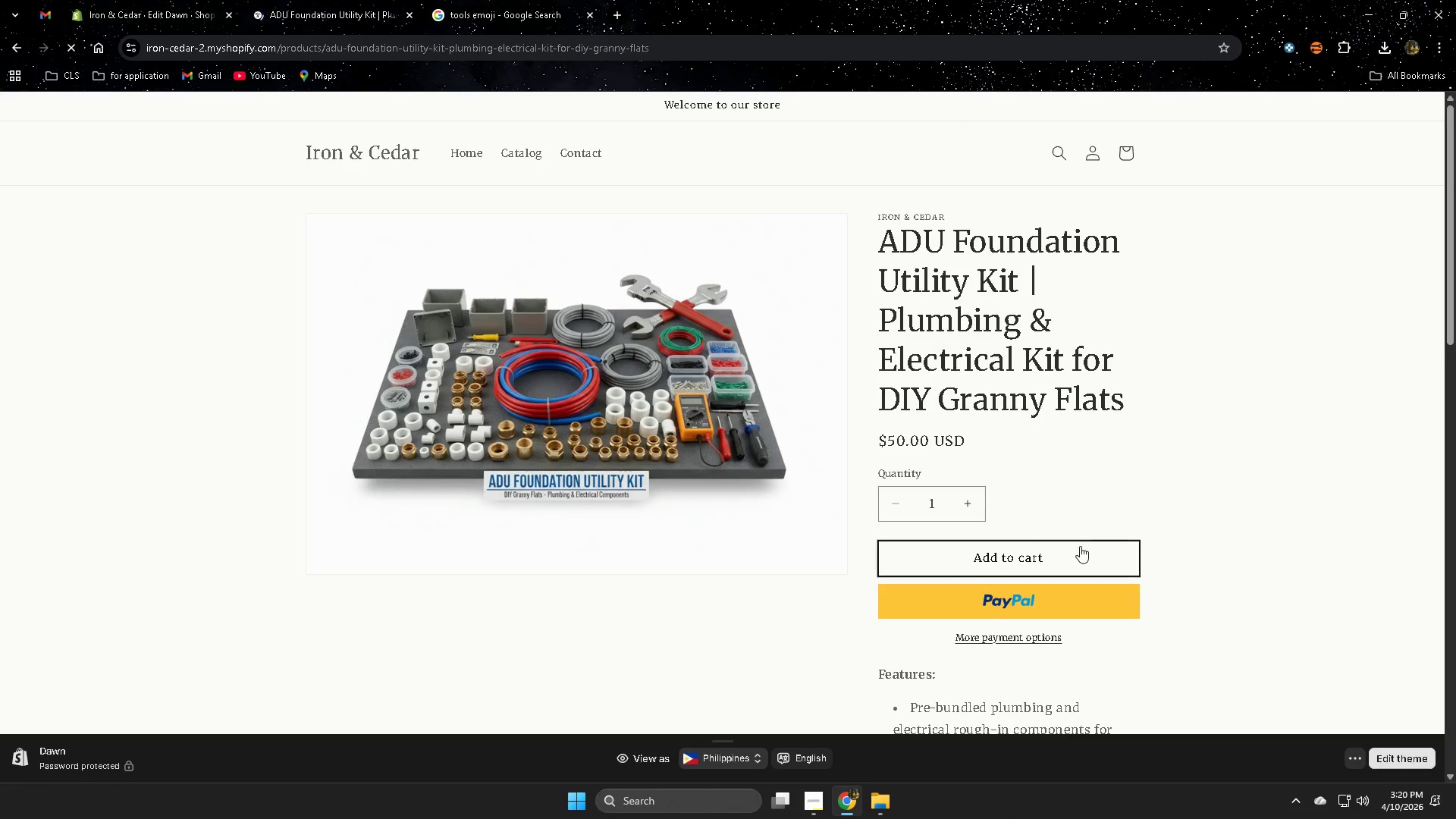 
scroll: coordinate [1122, 494], scroll_direction: down, amount: 4.0
 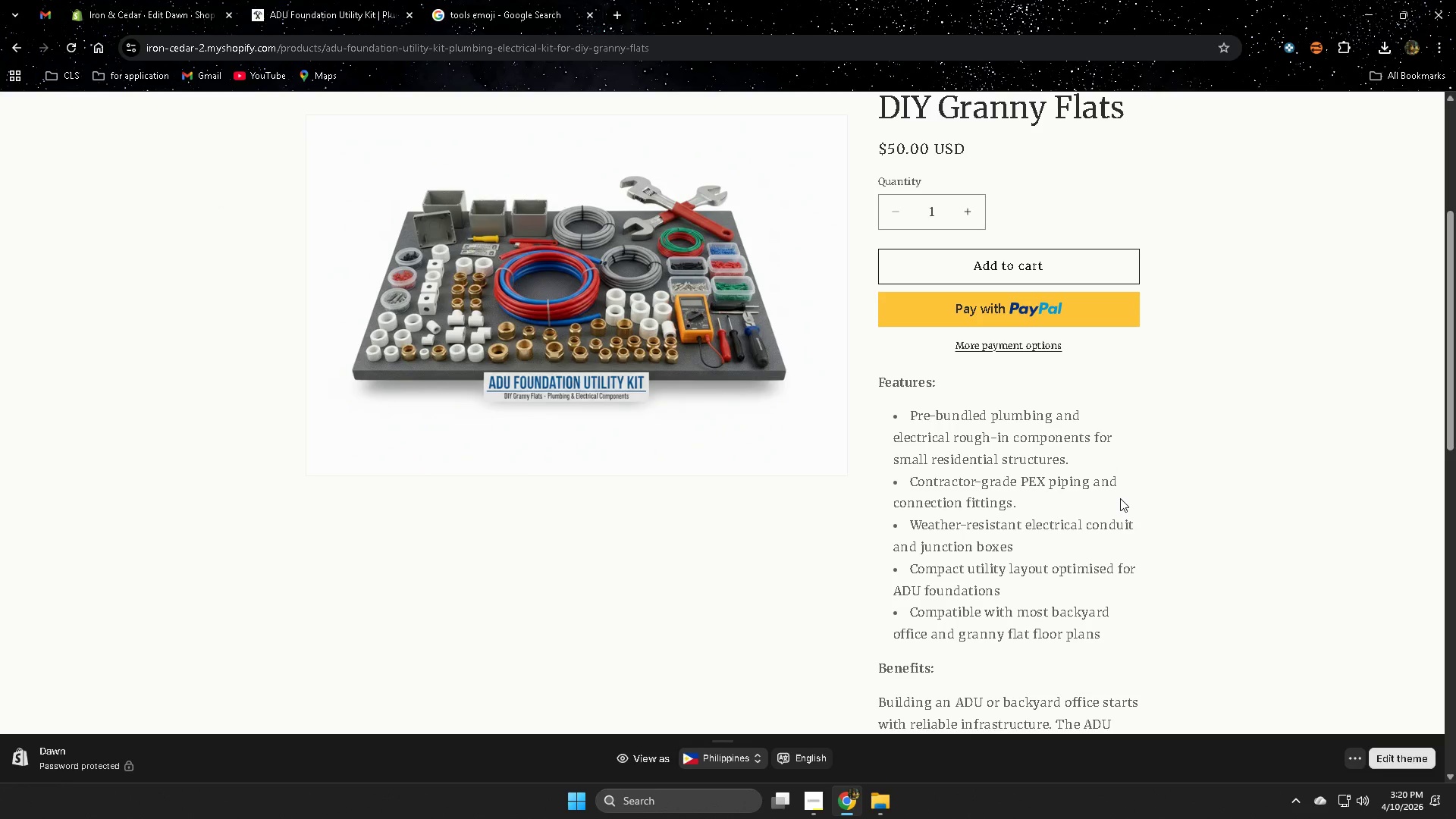 
wait(47.93)
 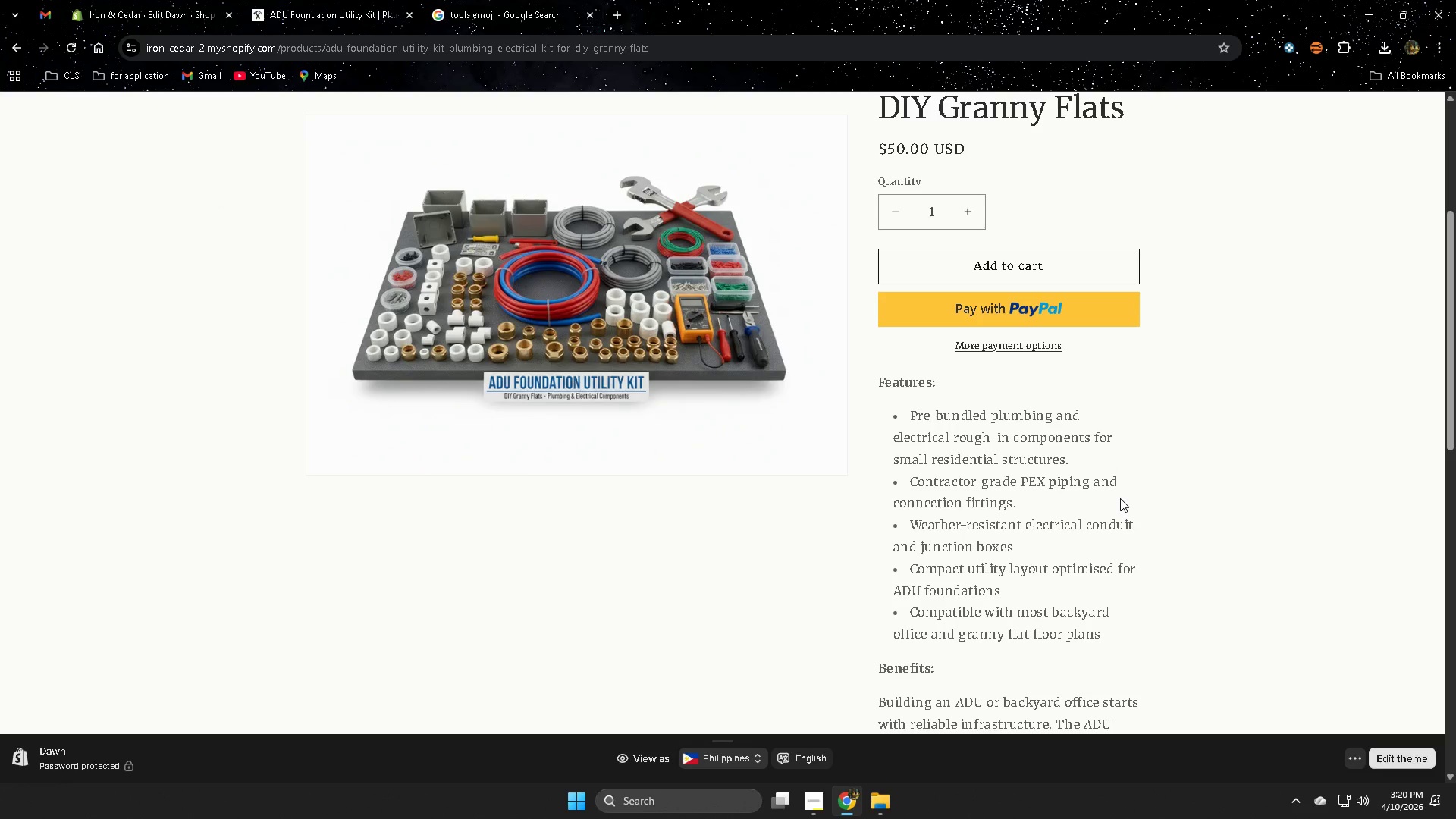 
scroll: coordinate [1115, 473], scroll_direction: down, amount: 4.0
 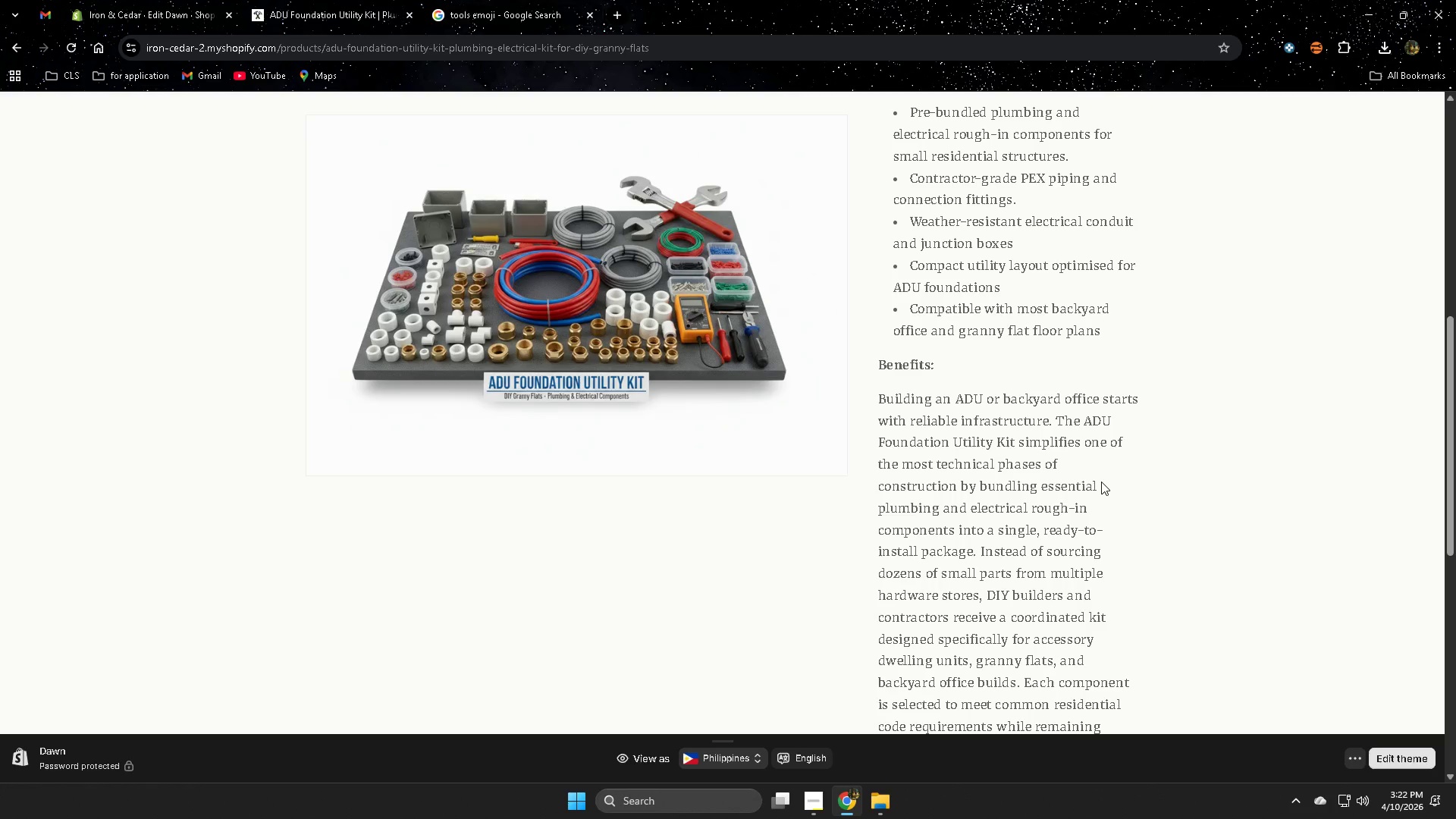 
wait(70.82)
 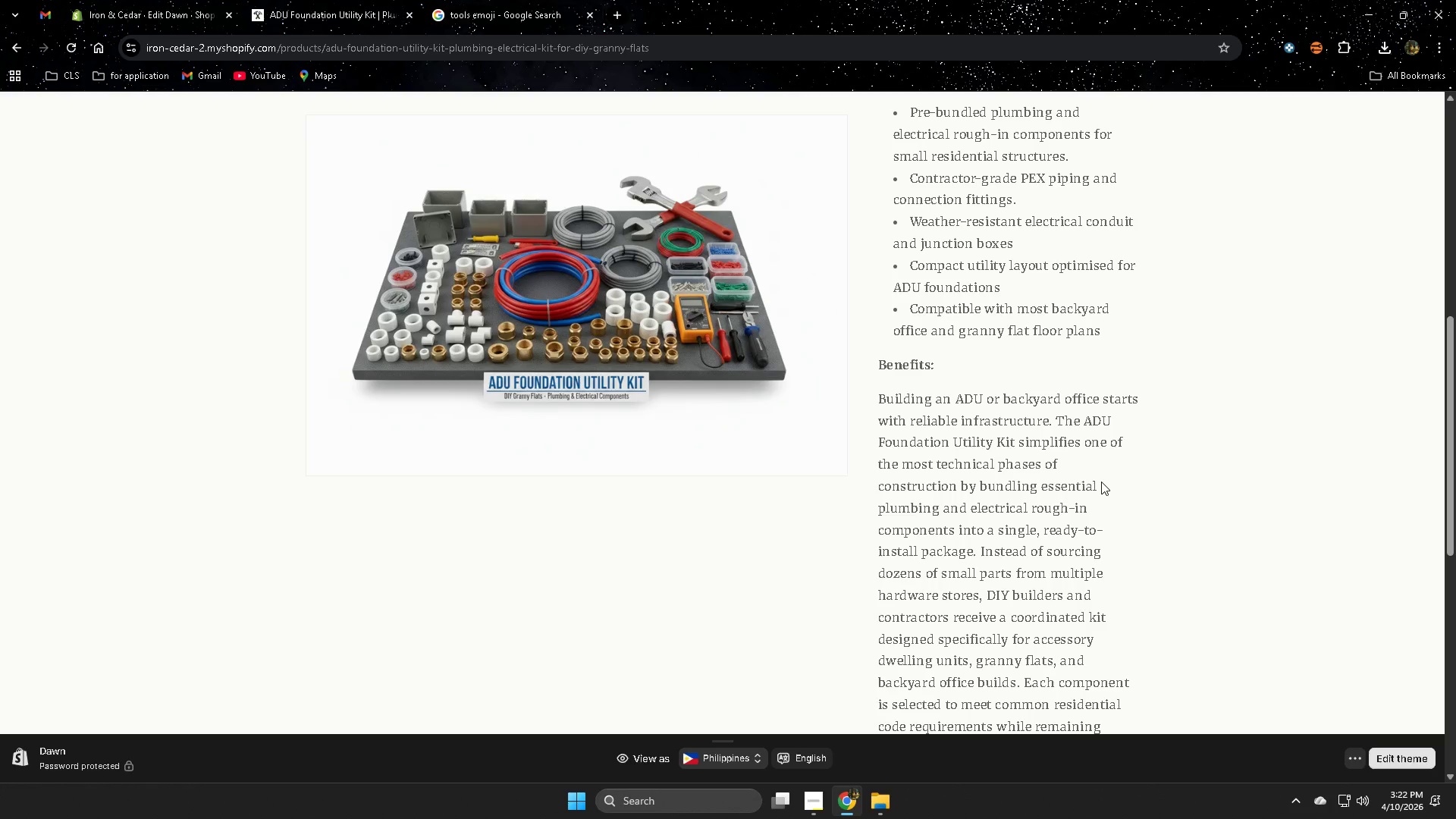 
scroll: coordinate [1101, 486], scroll_direction: down, amount: 4.0
 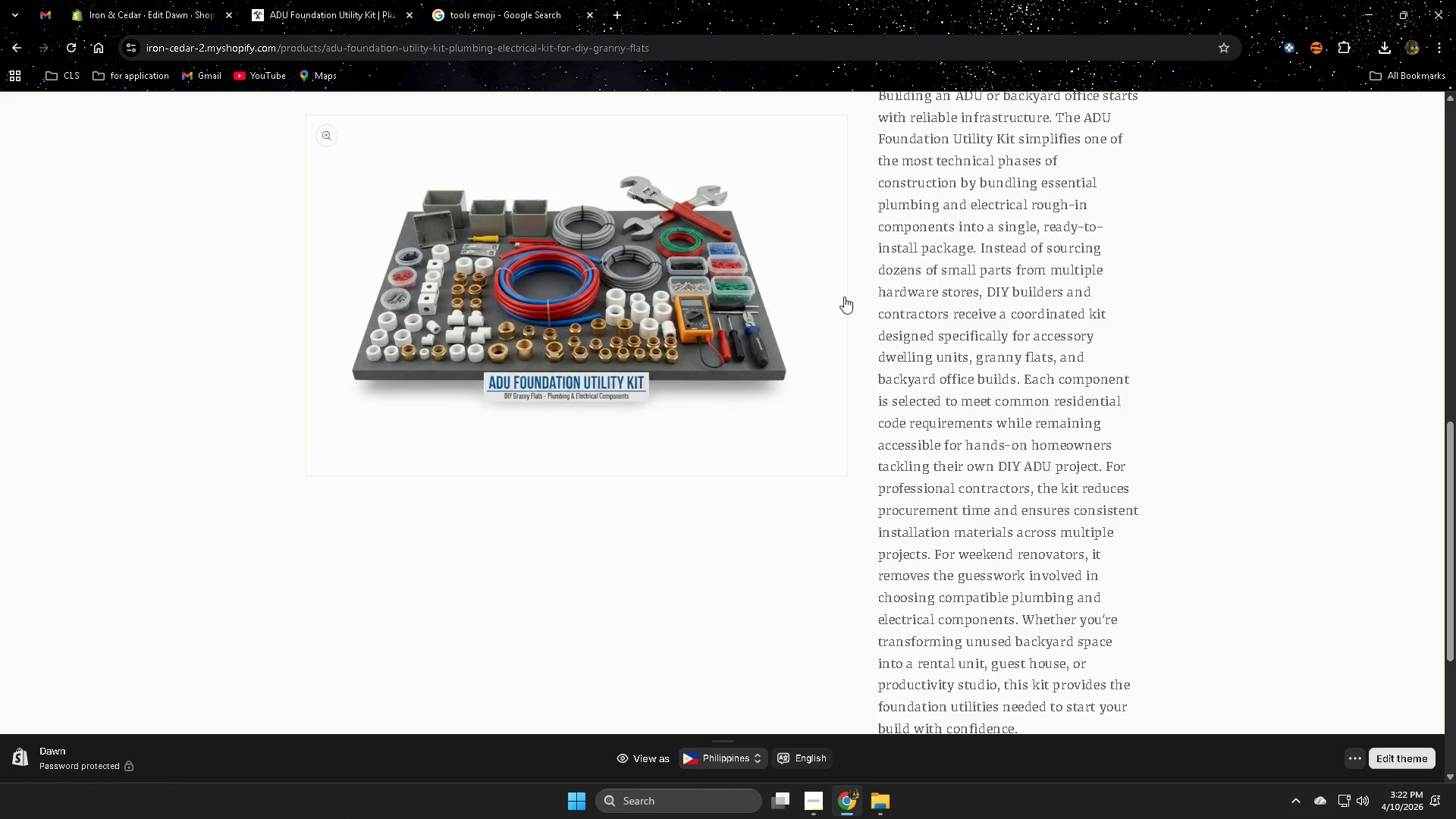 
wait(30.74)
 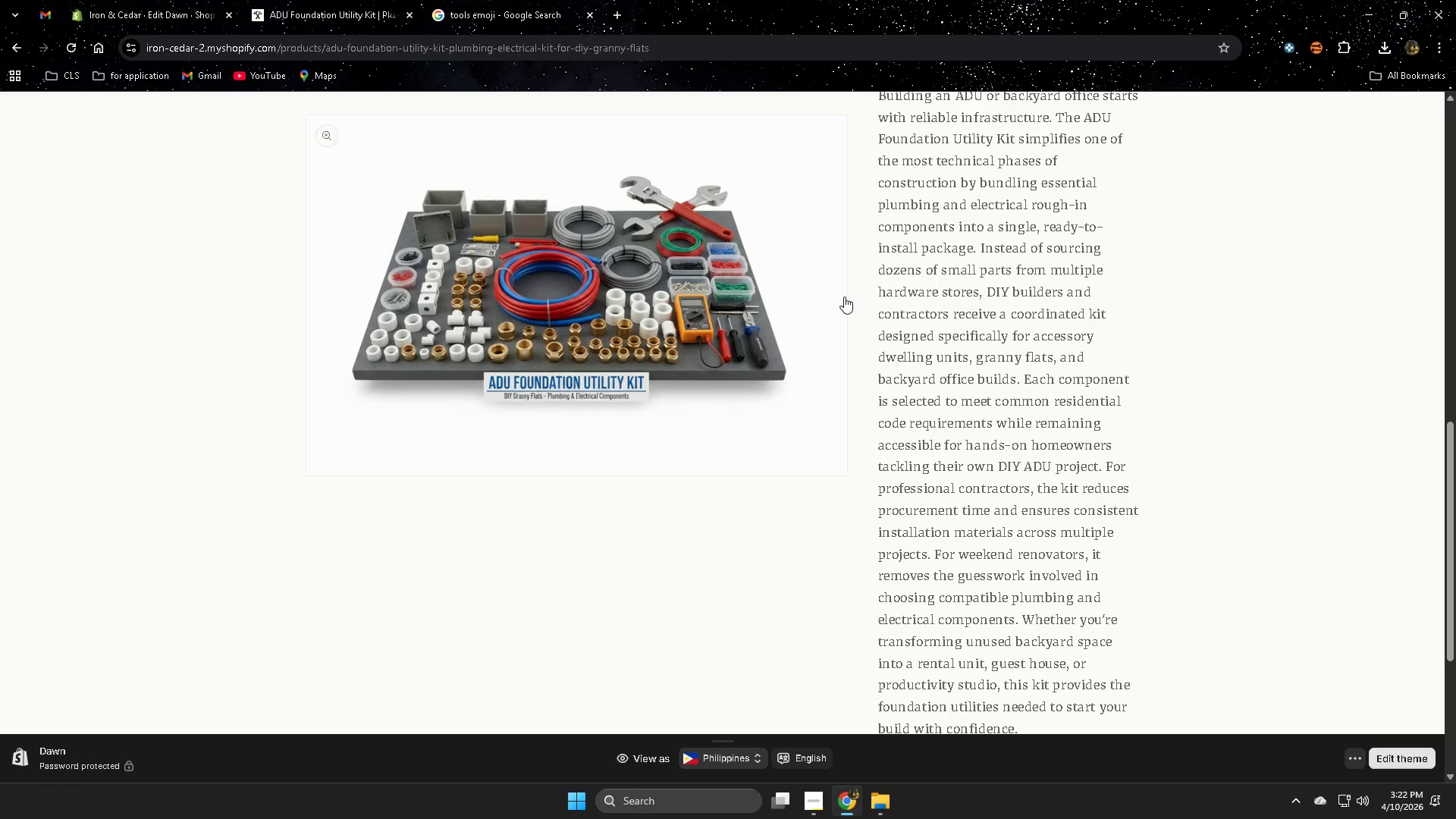 
scroll: coordinate [944, 410], scroll_direction: up, amount: 10.0
 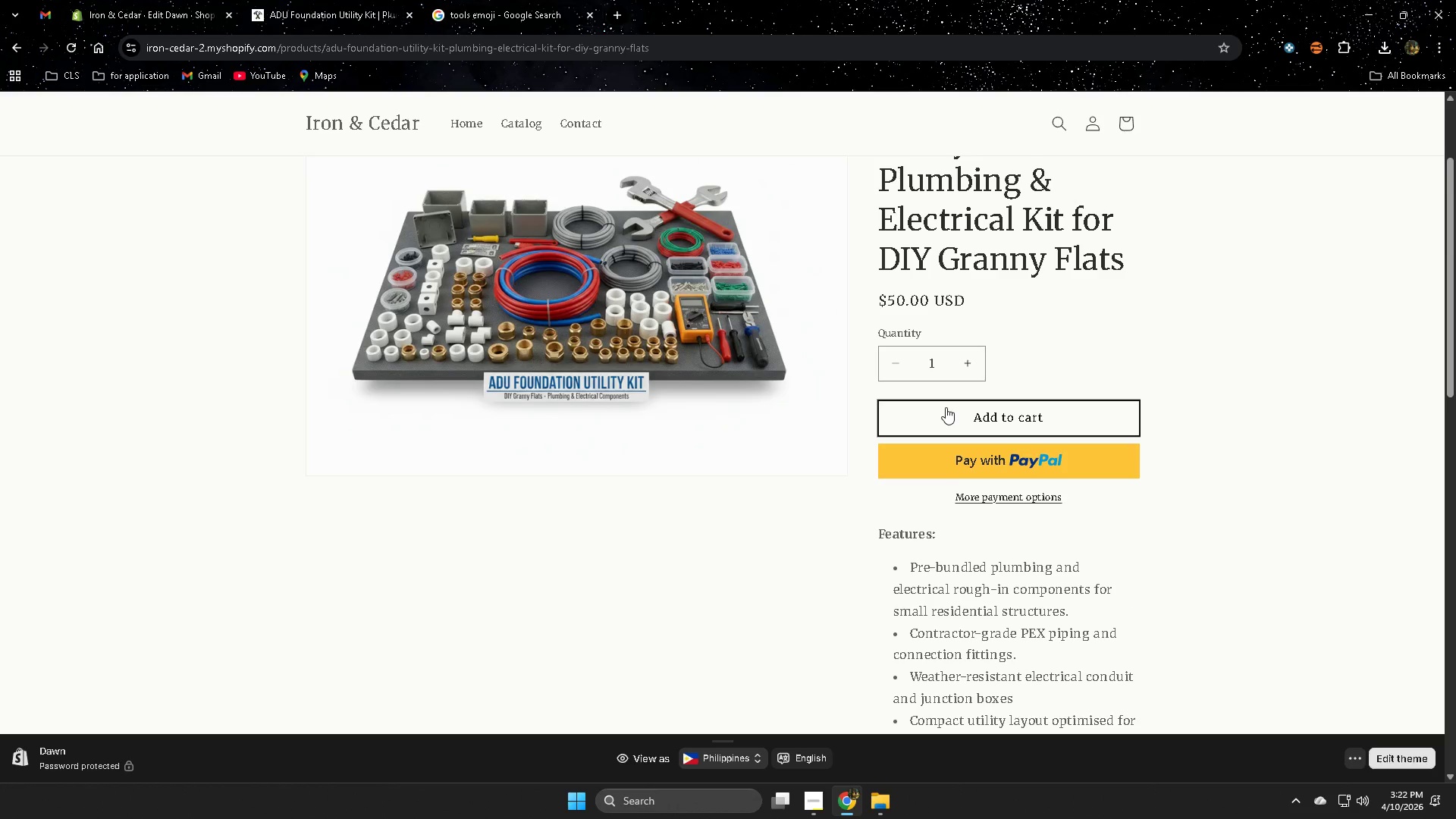 
wait(8.09)
 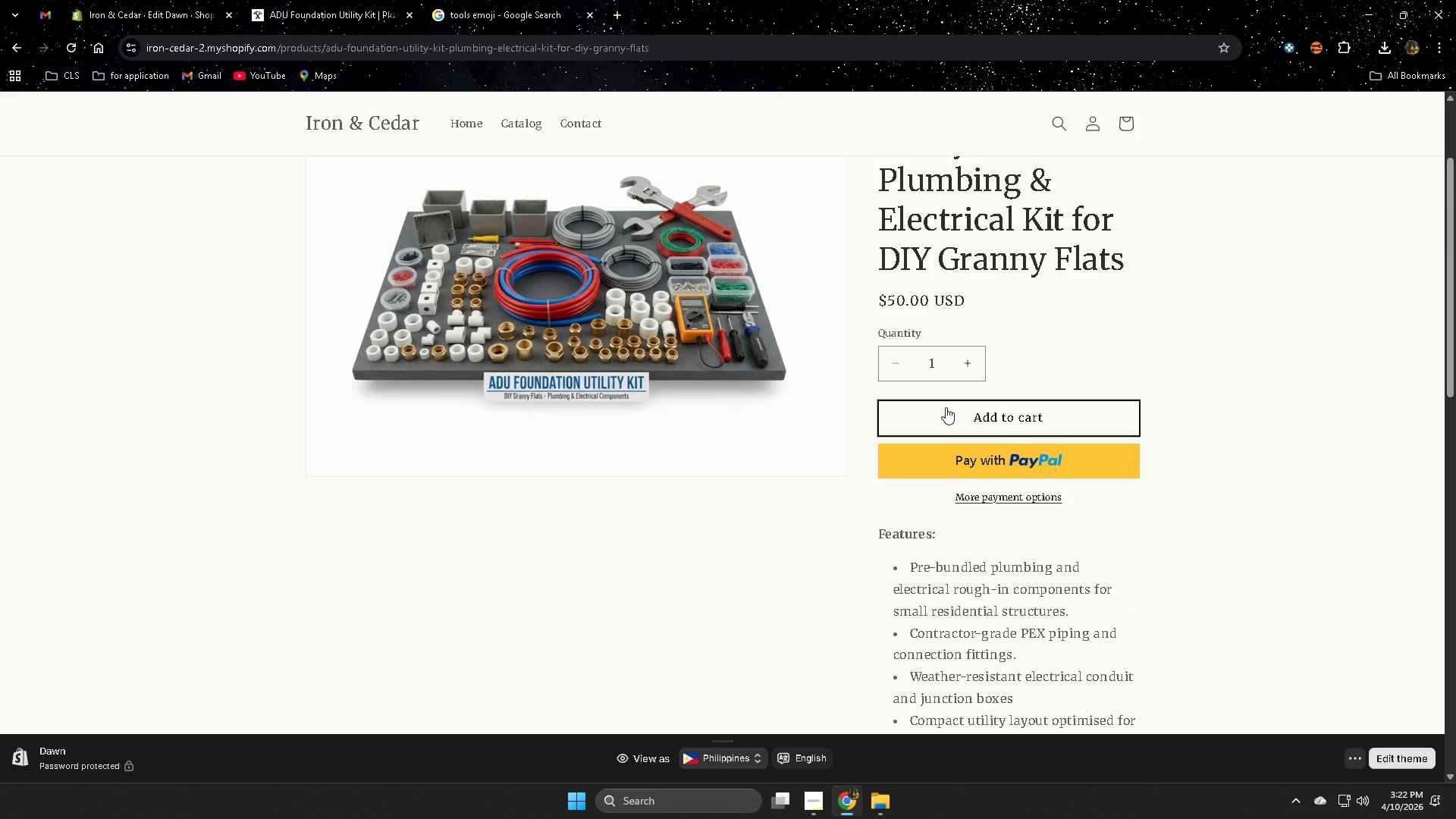 
double_click([473, 0])
 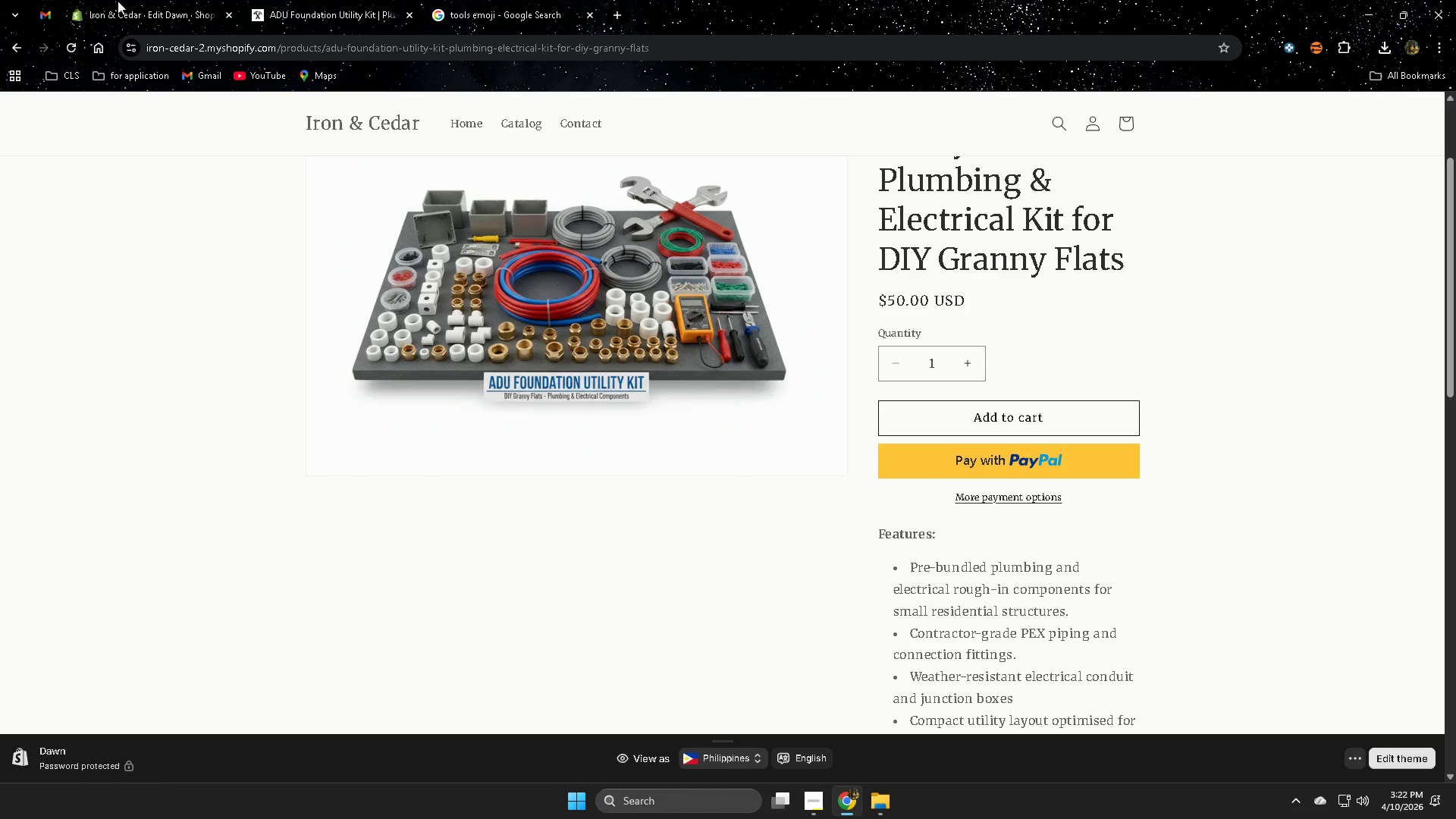 
triple_click([149, 0])
 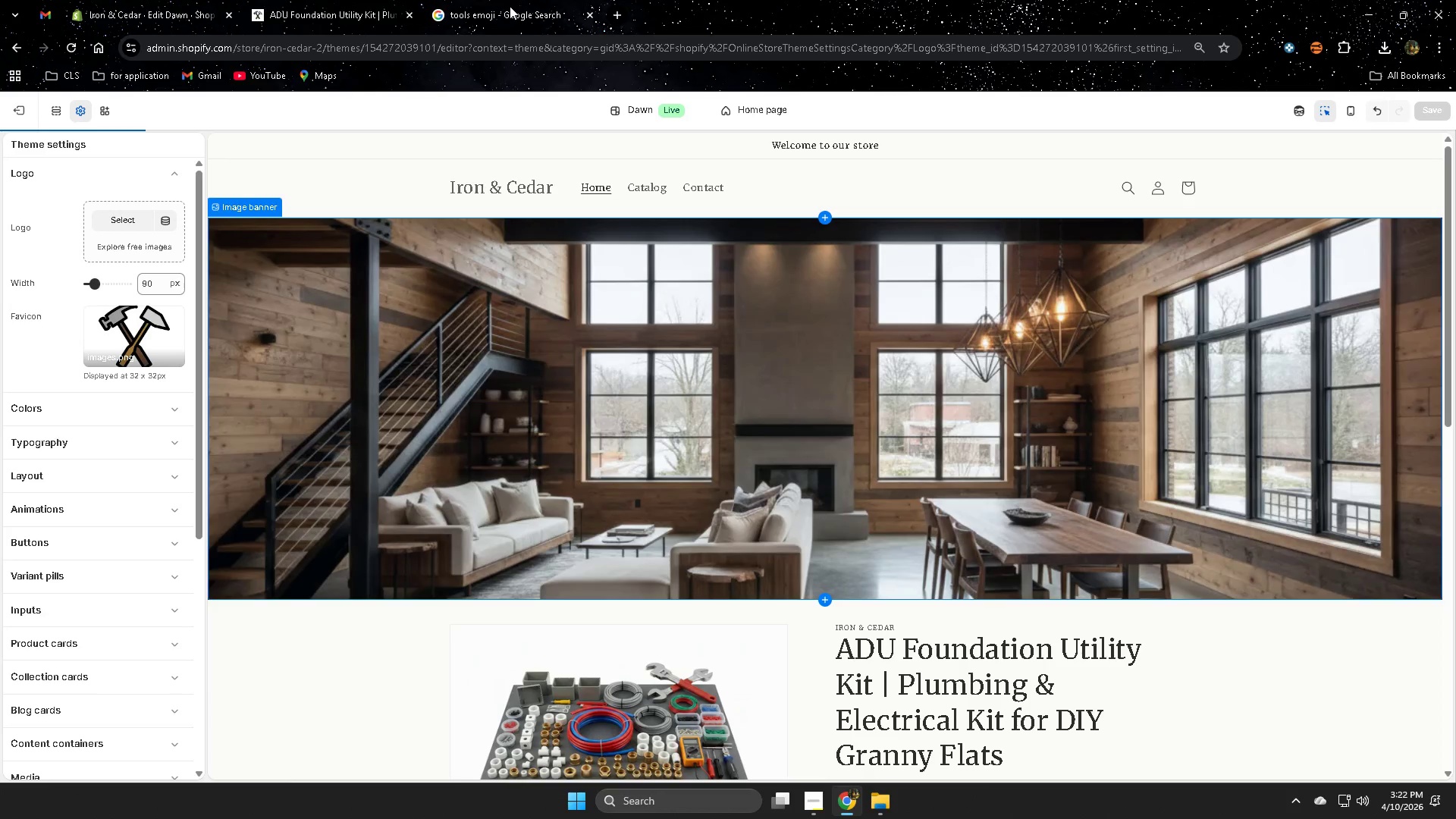 
left_click([510, 6])
 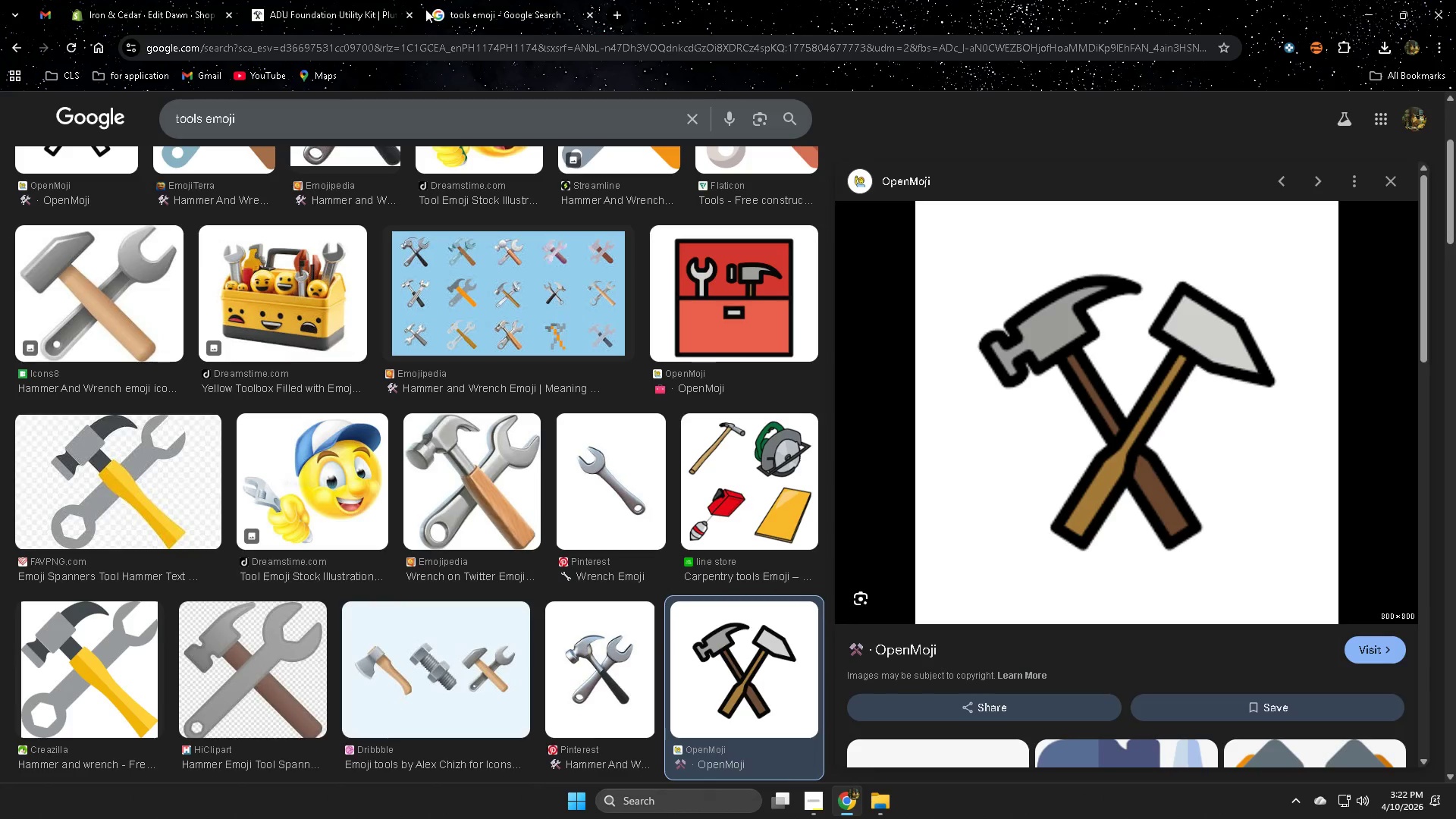 
mouse_move([294, 5])
 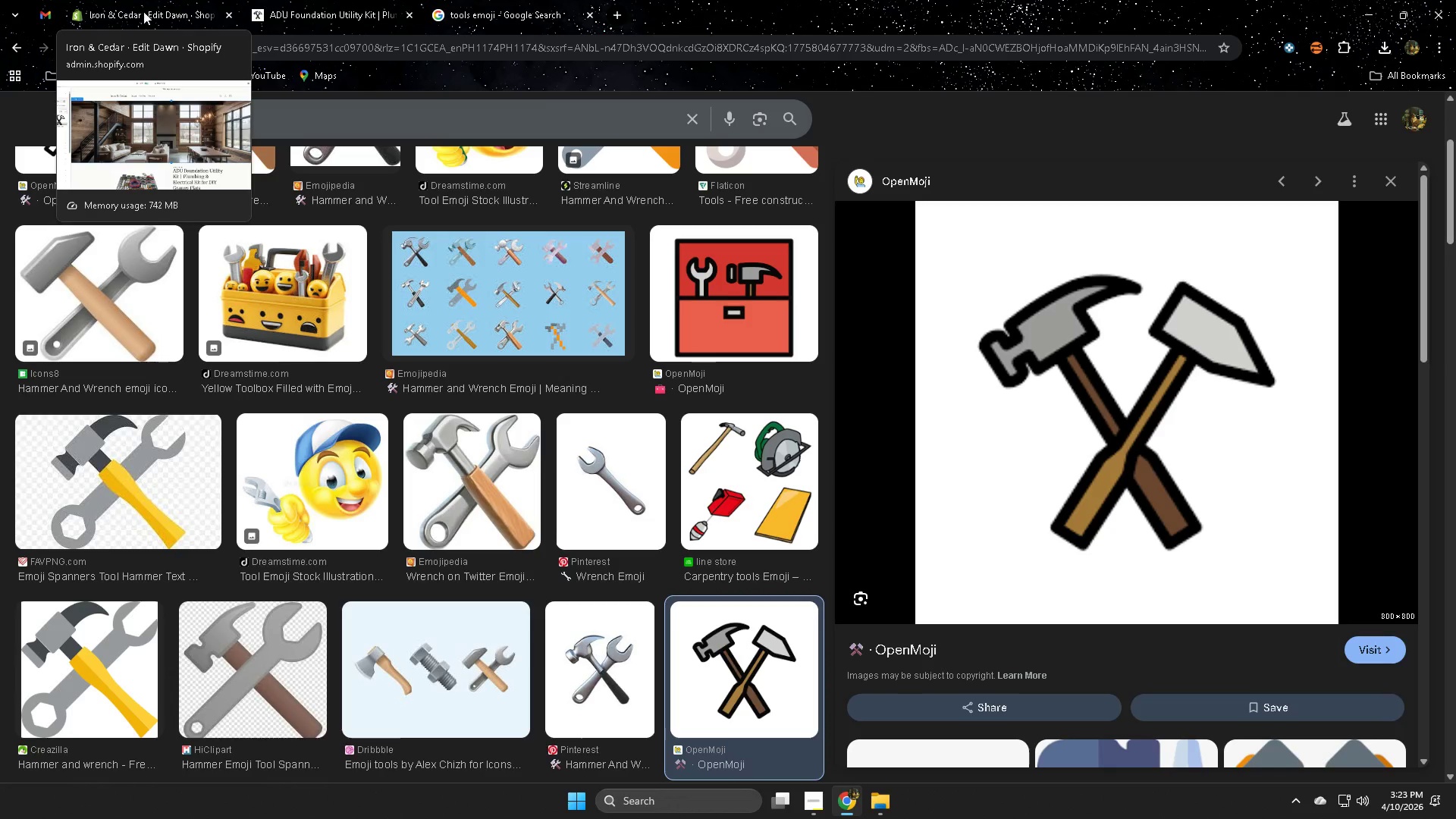 
left_click([143, 11])
 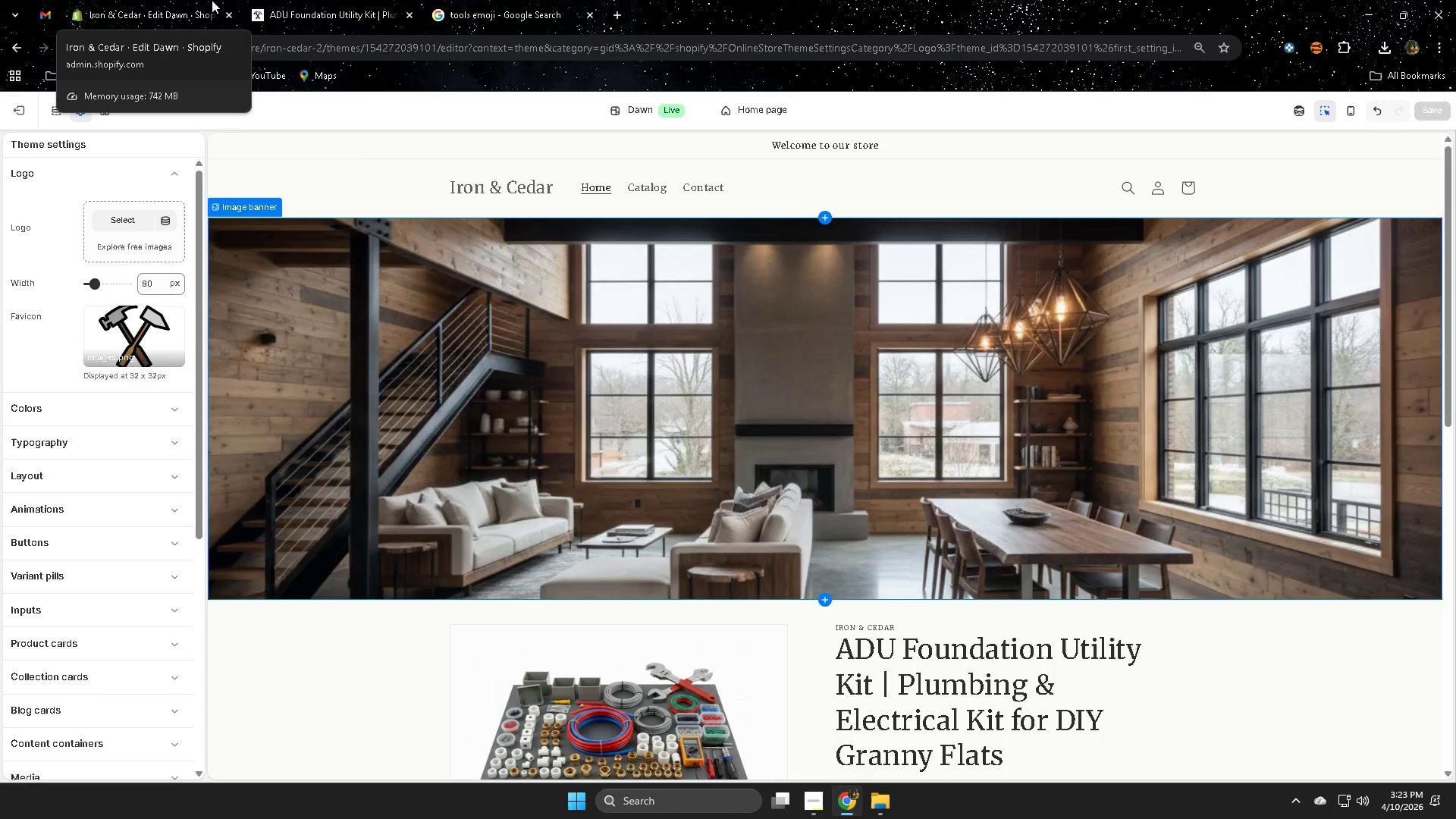 
double_click([174, 0])
 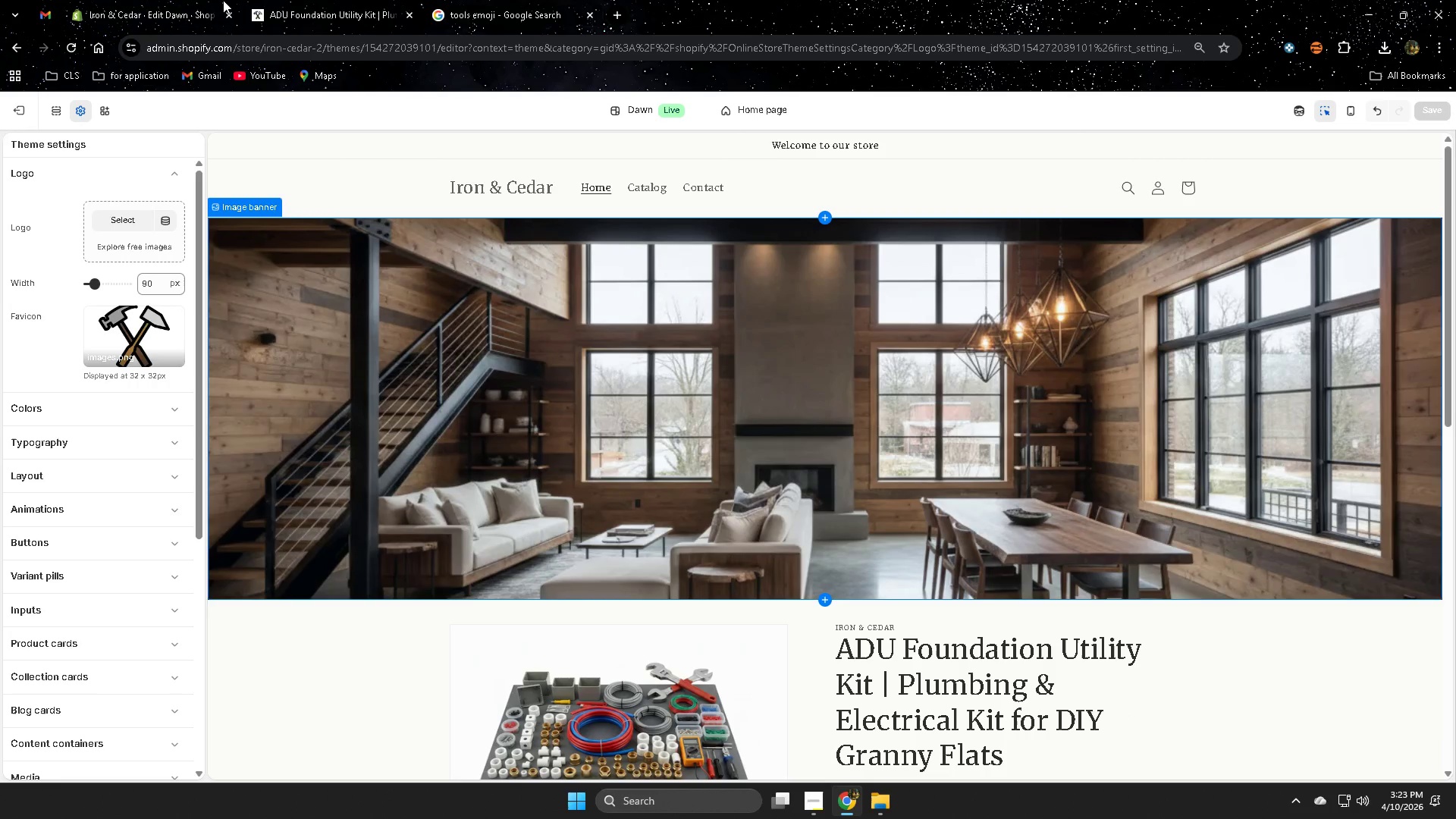 
mouse_move([350, 8])
 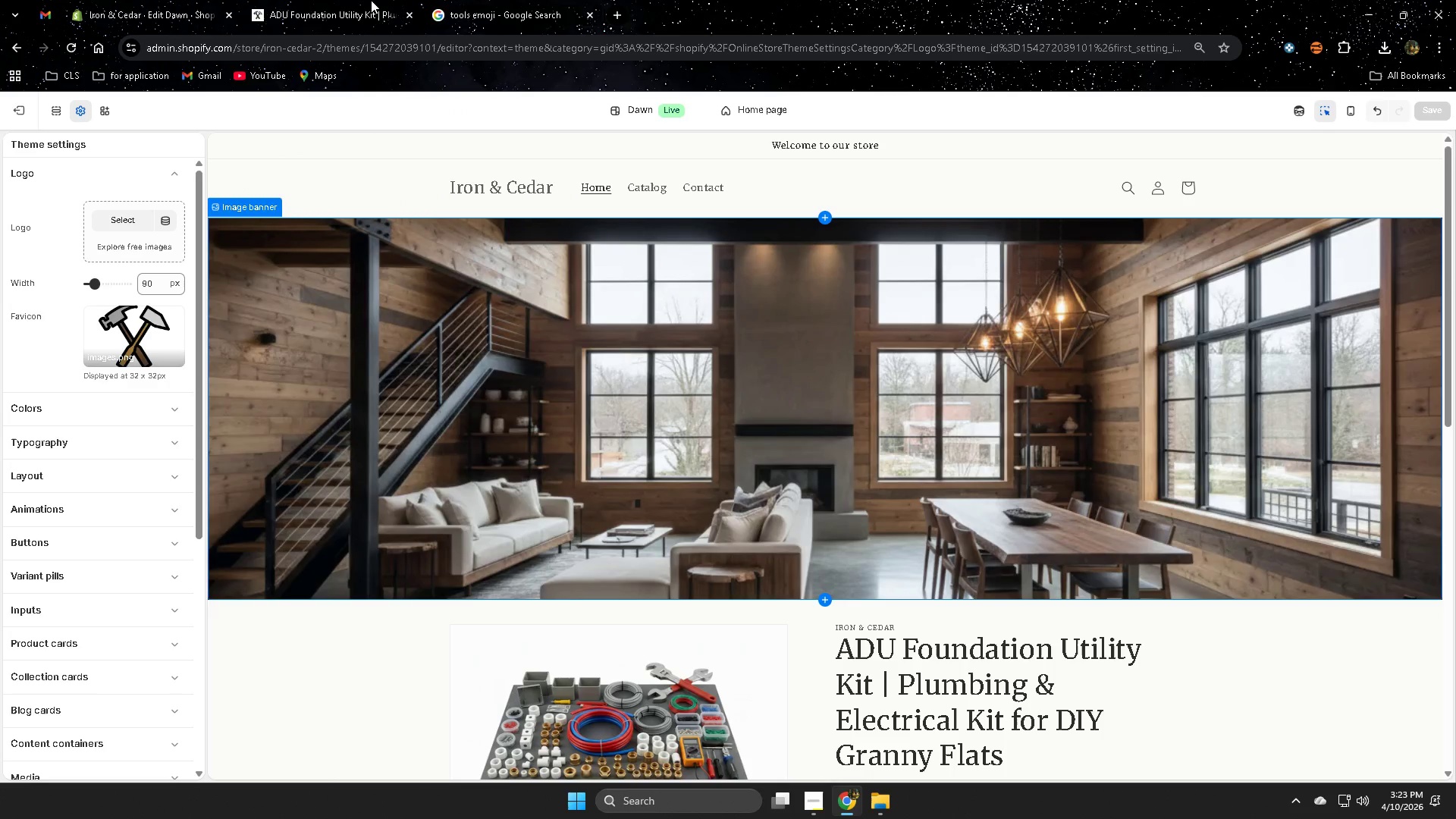 
wait(7.38)
 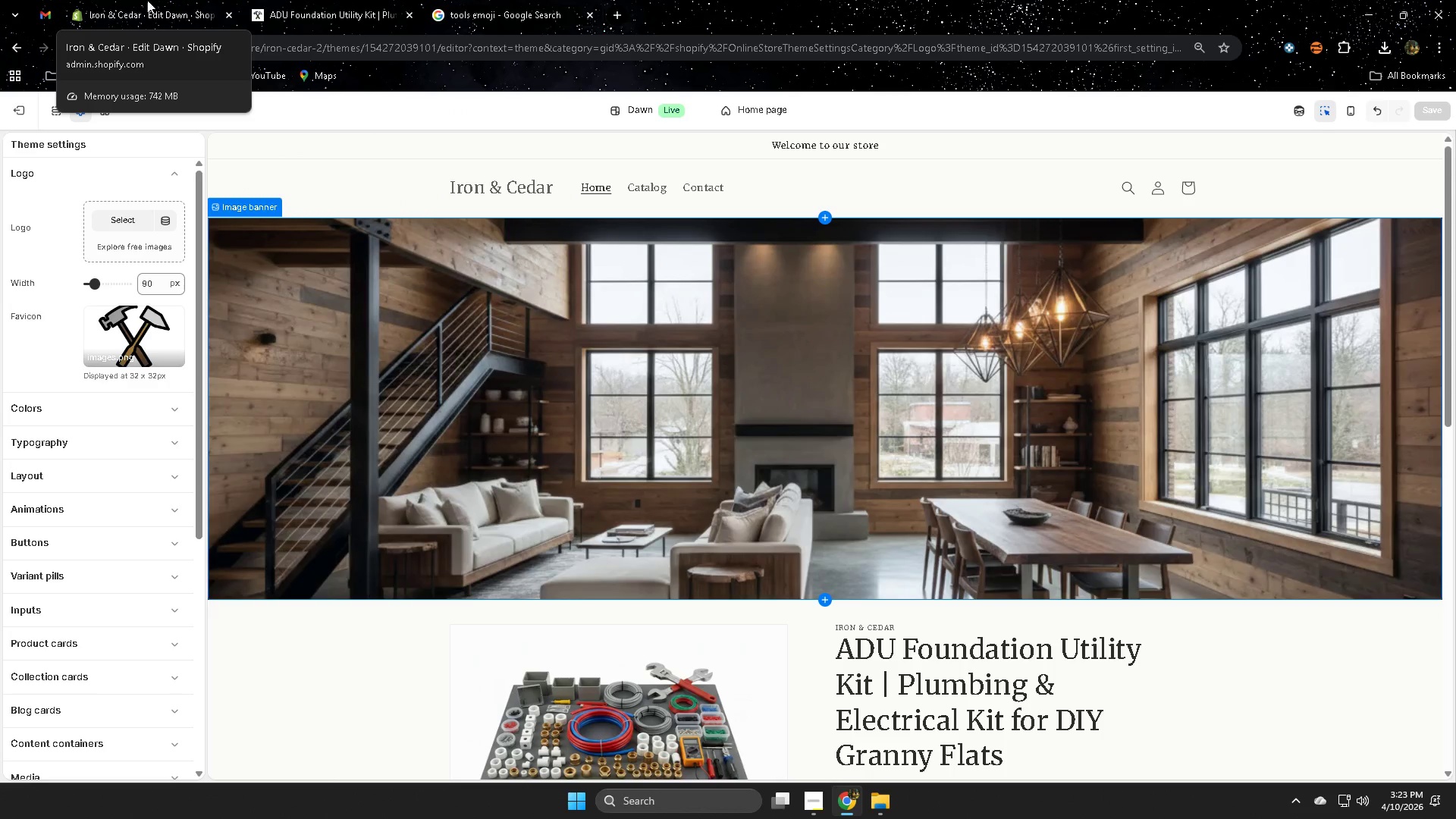 
double_click([157, 0])
 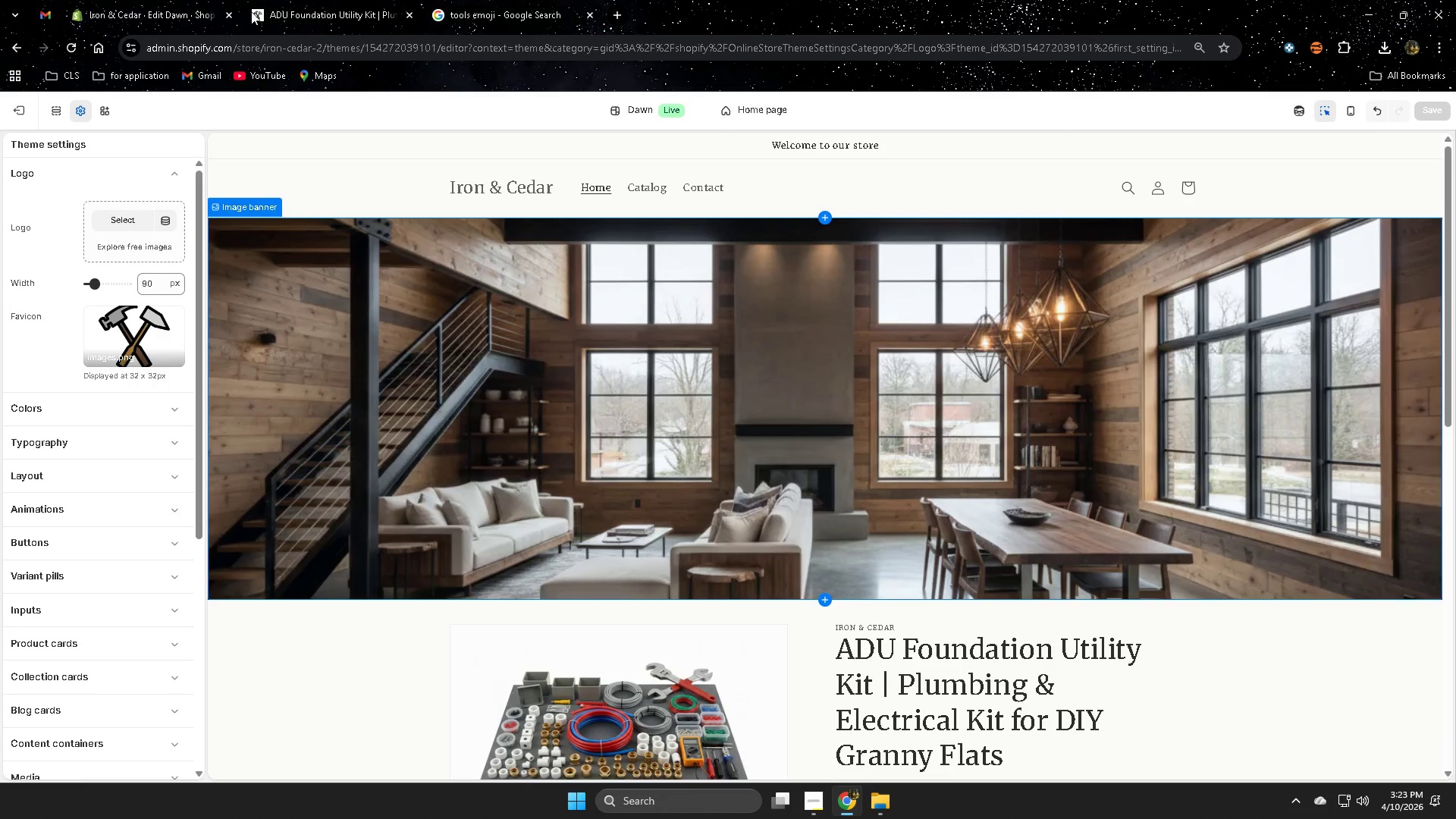 
mouse_move([328, 27])
 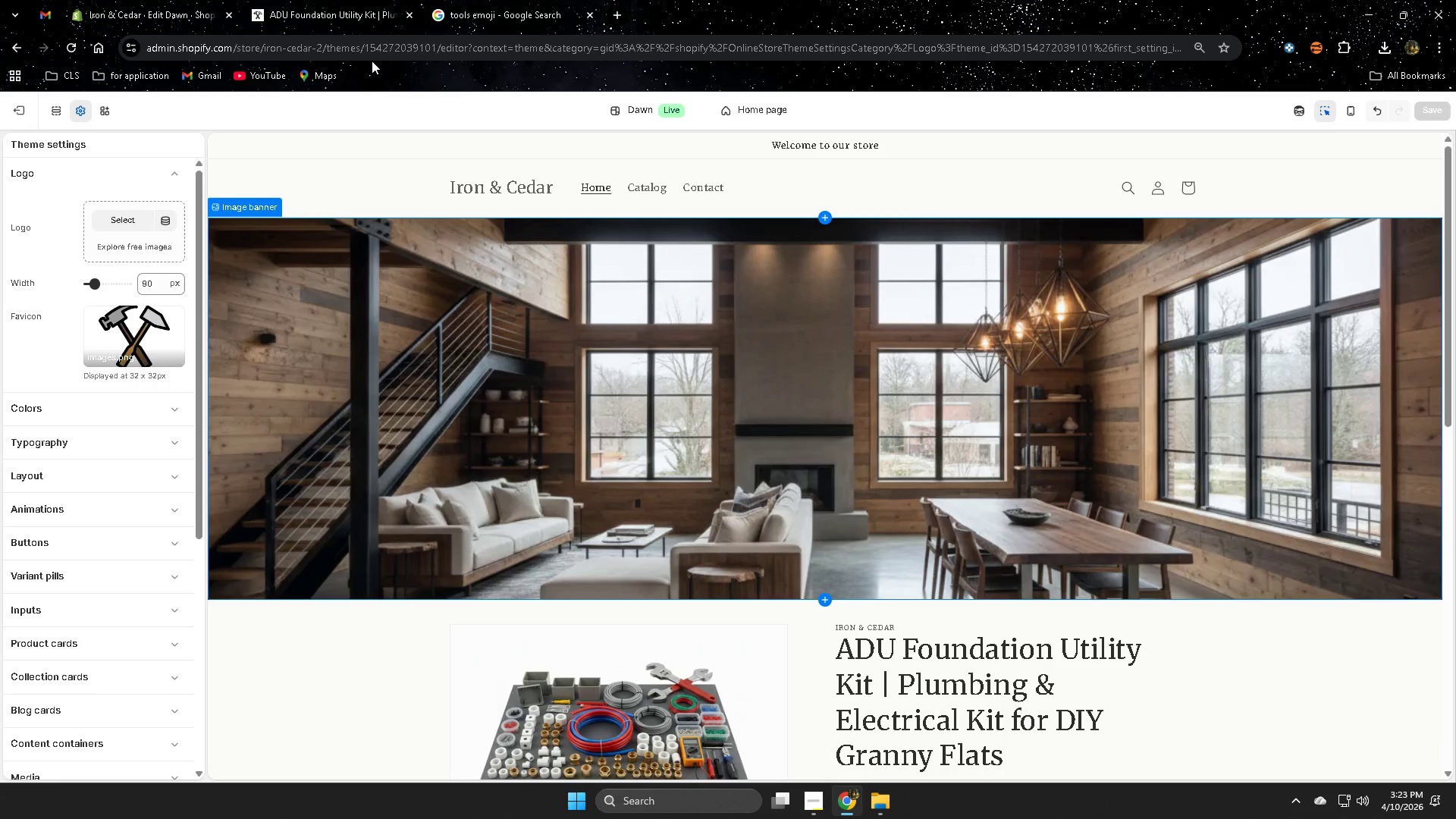 
wait(11.58)
 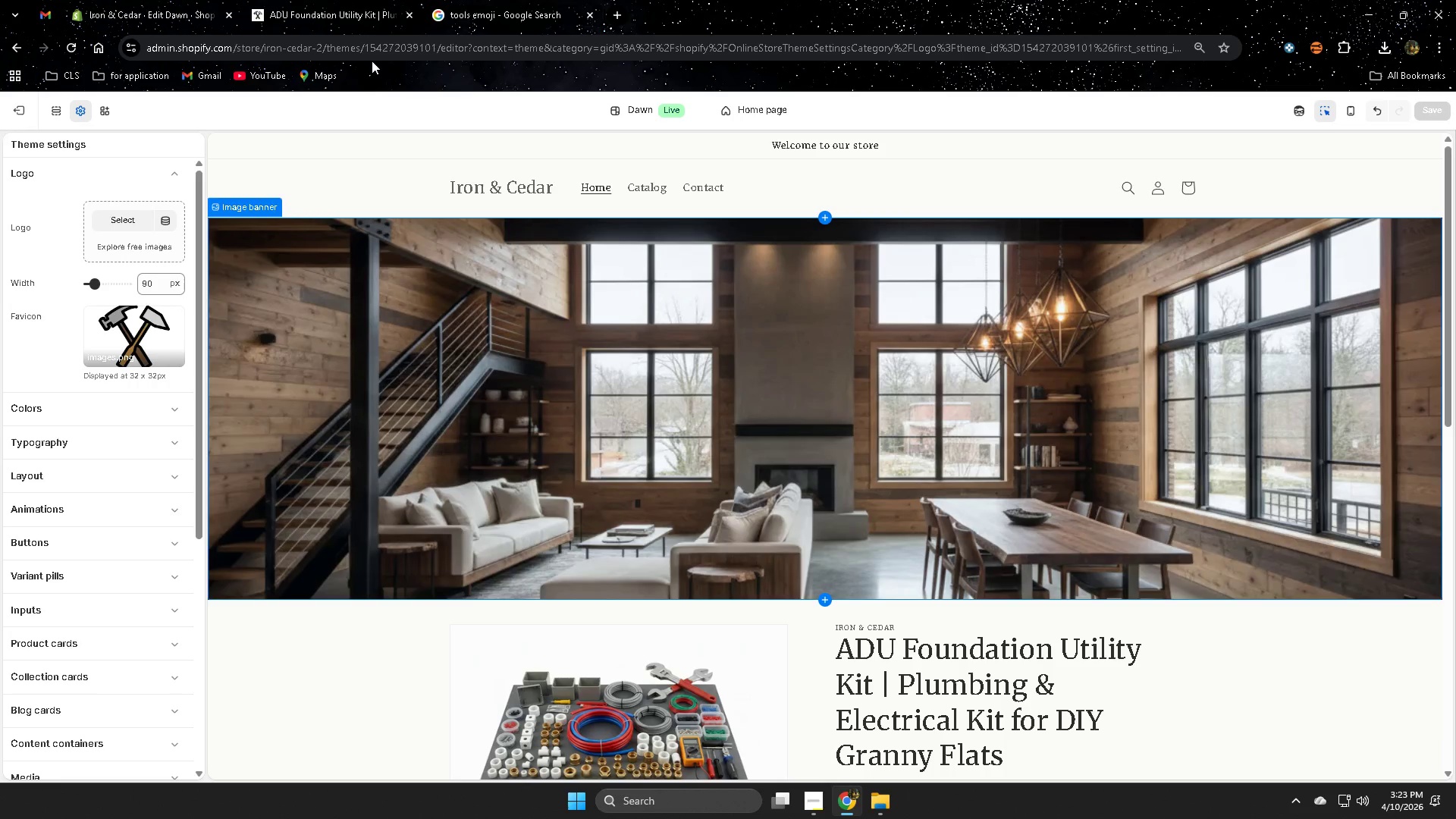 
left_click_drag(start_coordinate=[66, 307], to_coordinate=[170, 172])
 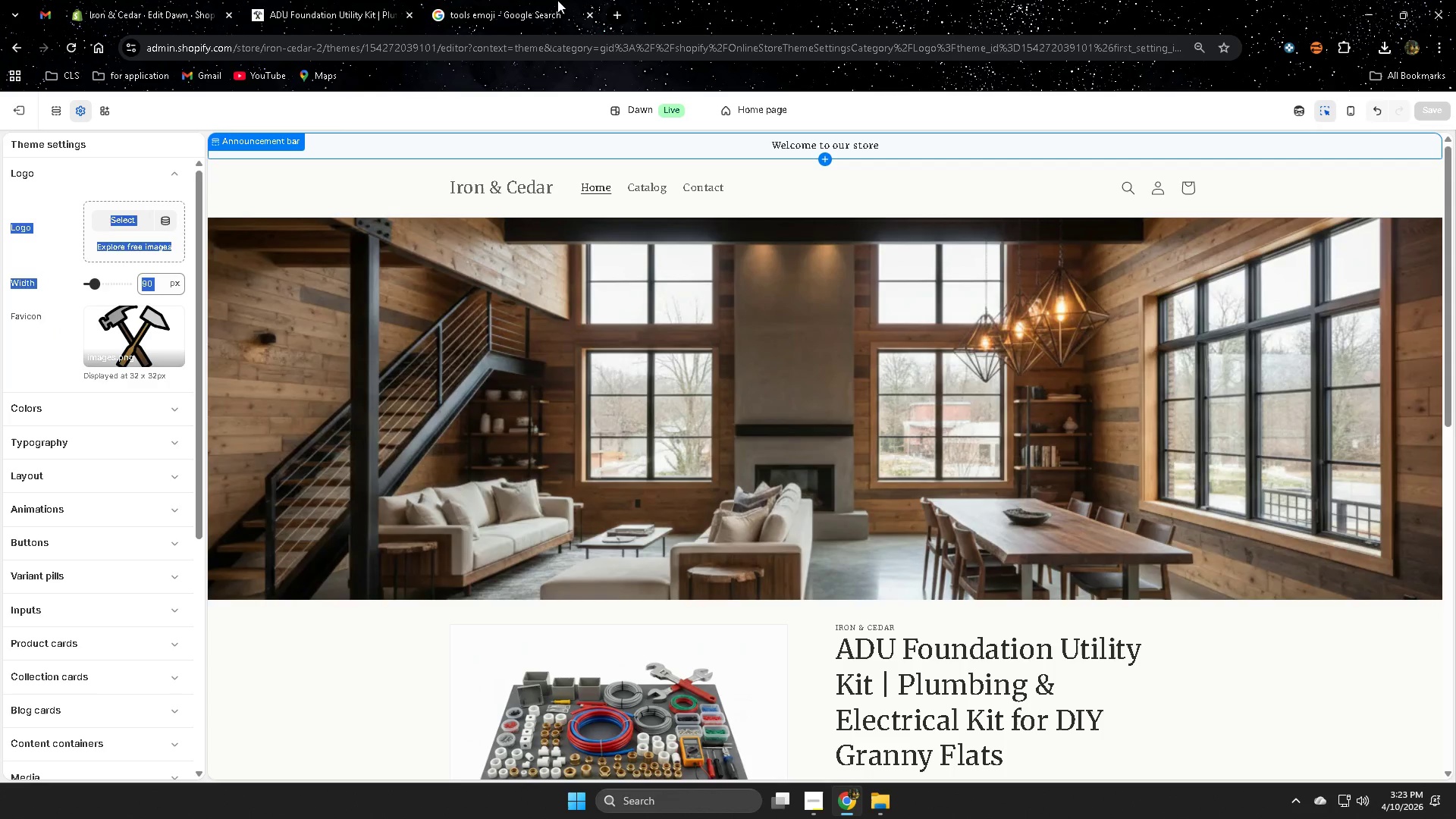 
left_click([557, 0])
 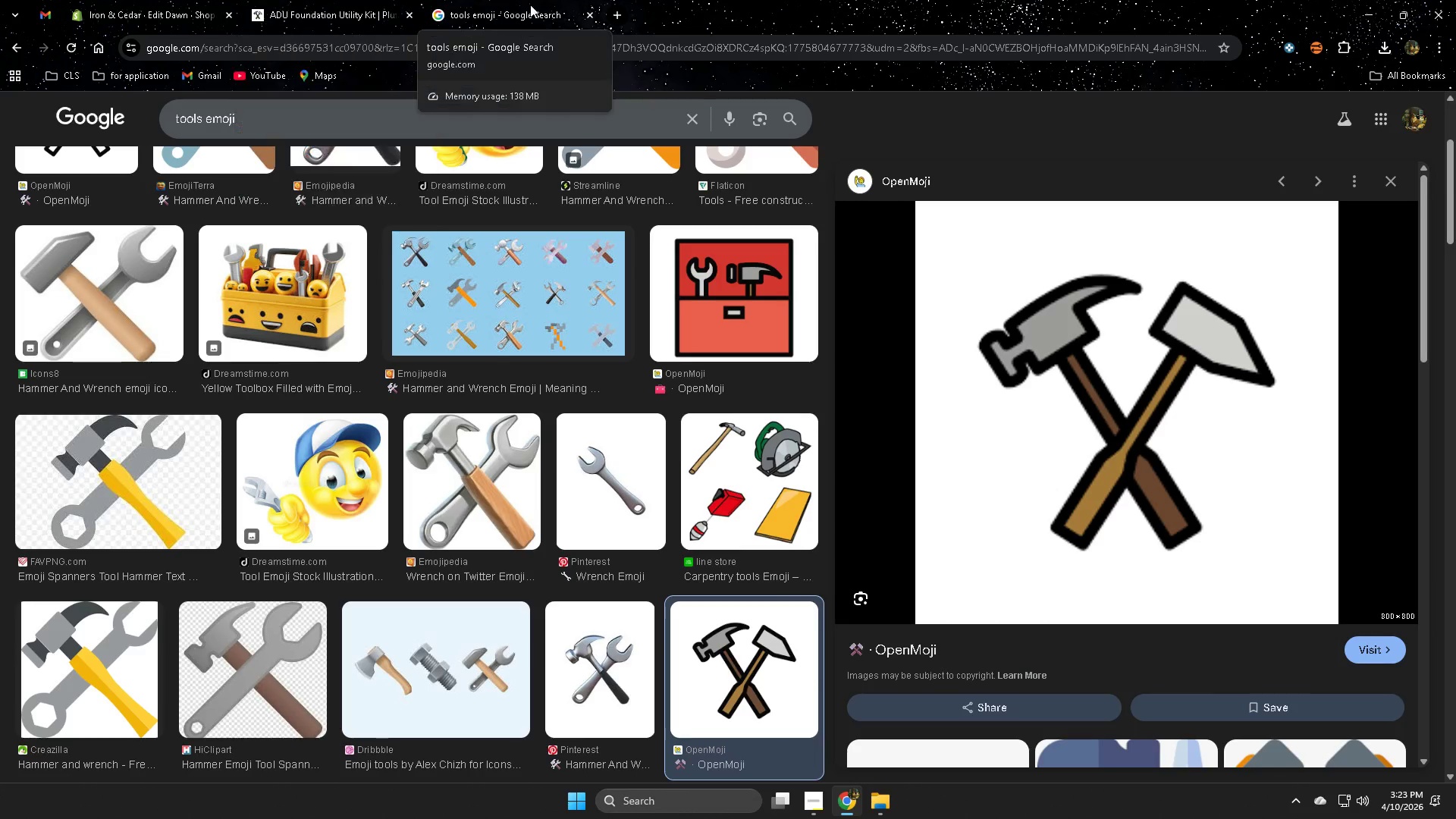 
mouse_move([590, 14])
 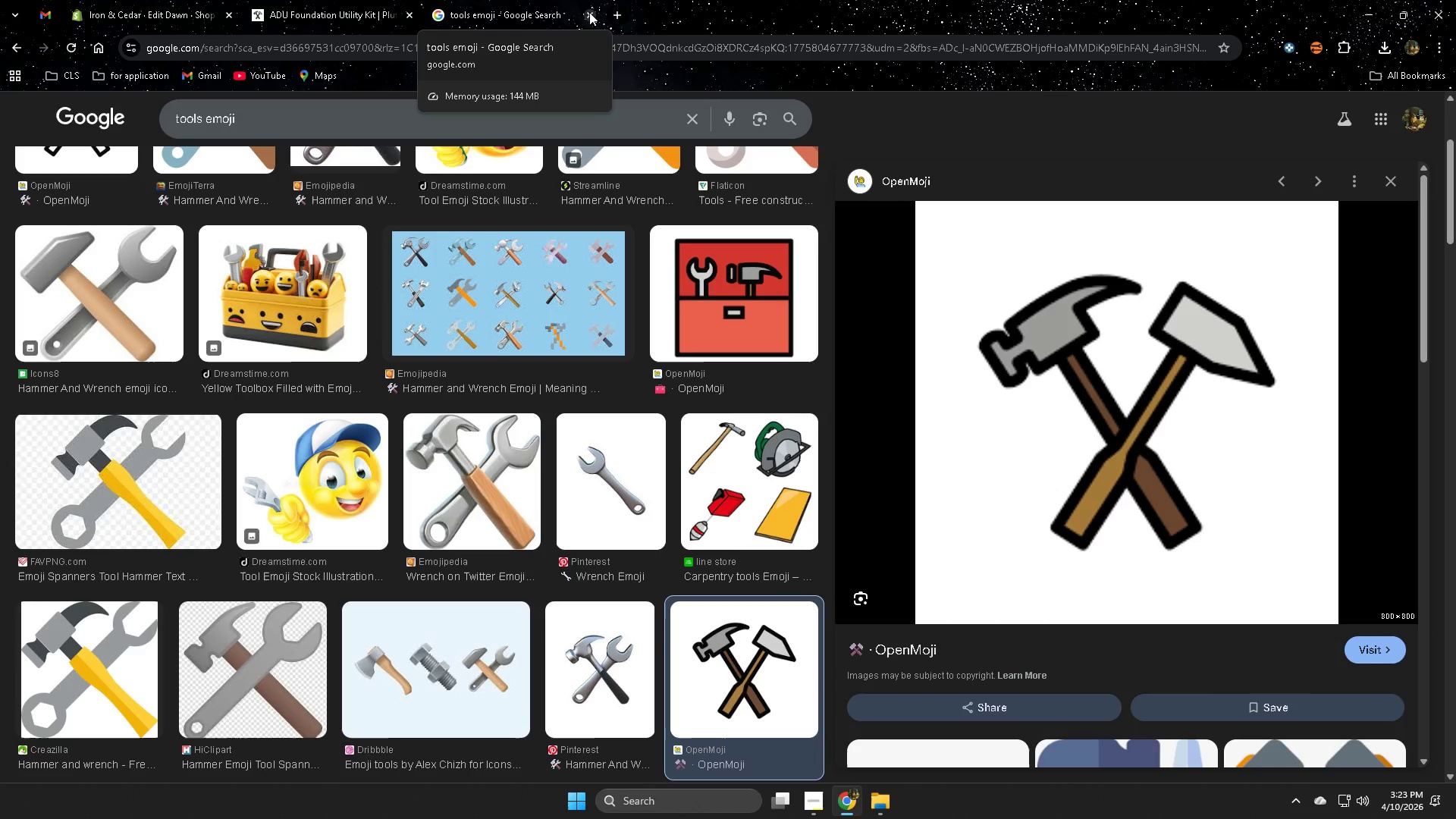 
left_click([589, 12])
 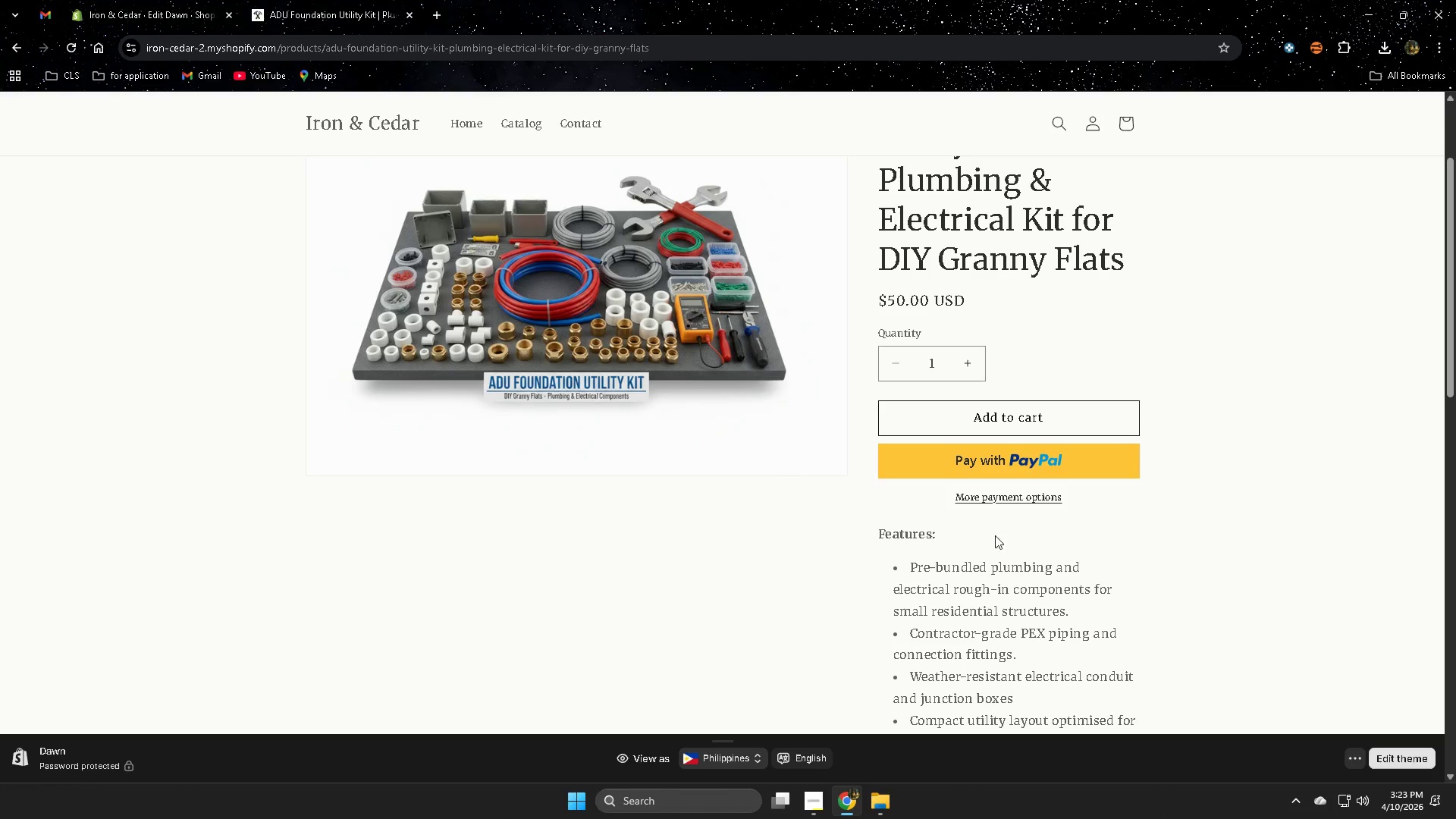 
scroll: coordinate [1165, 584], scroll_direction: up, amount: 8.0
 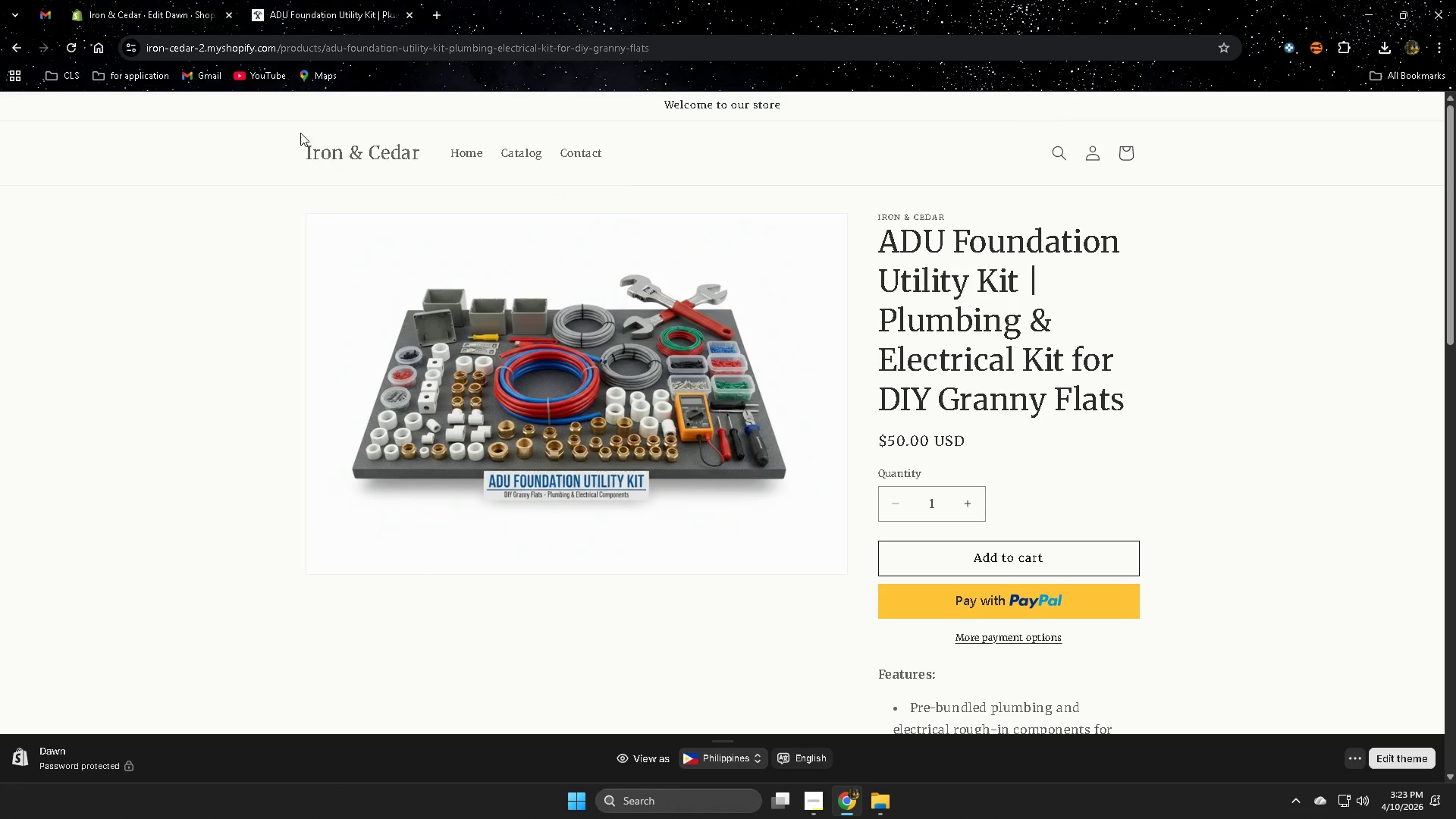 
left_click([342, 156])
 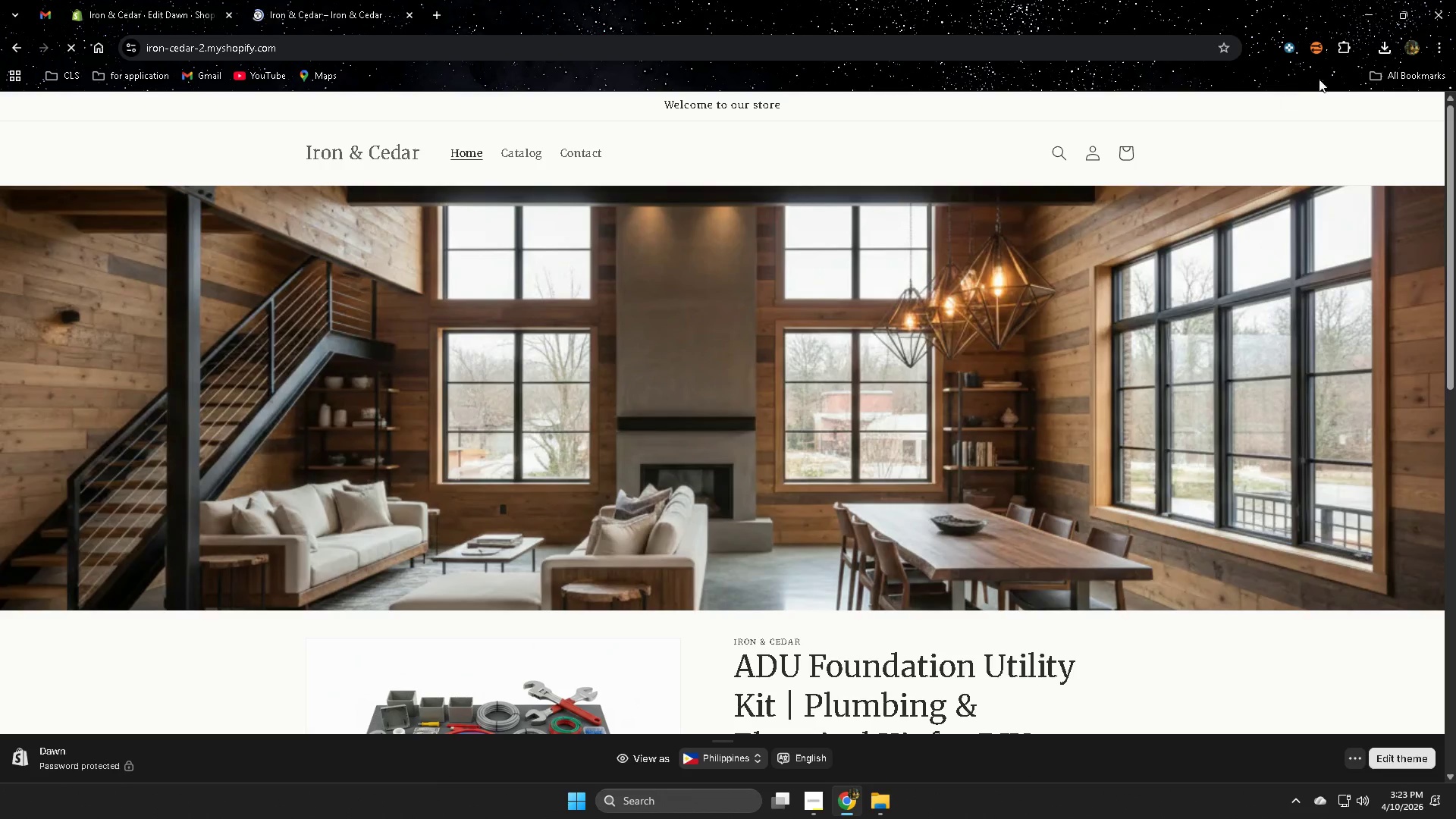 
left_click([1401, 14])
 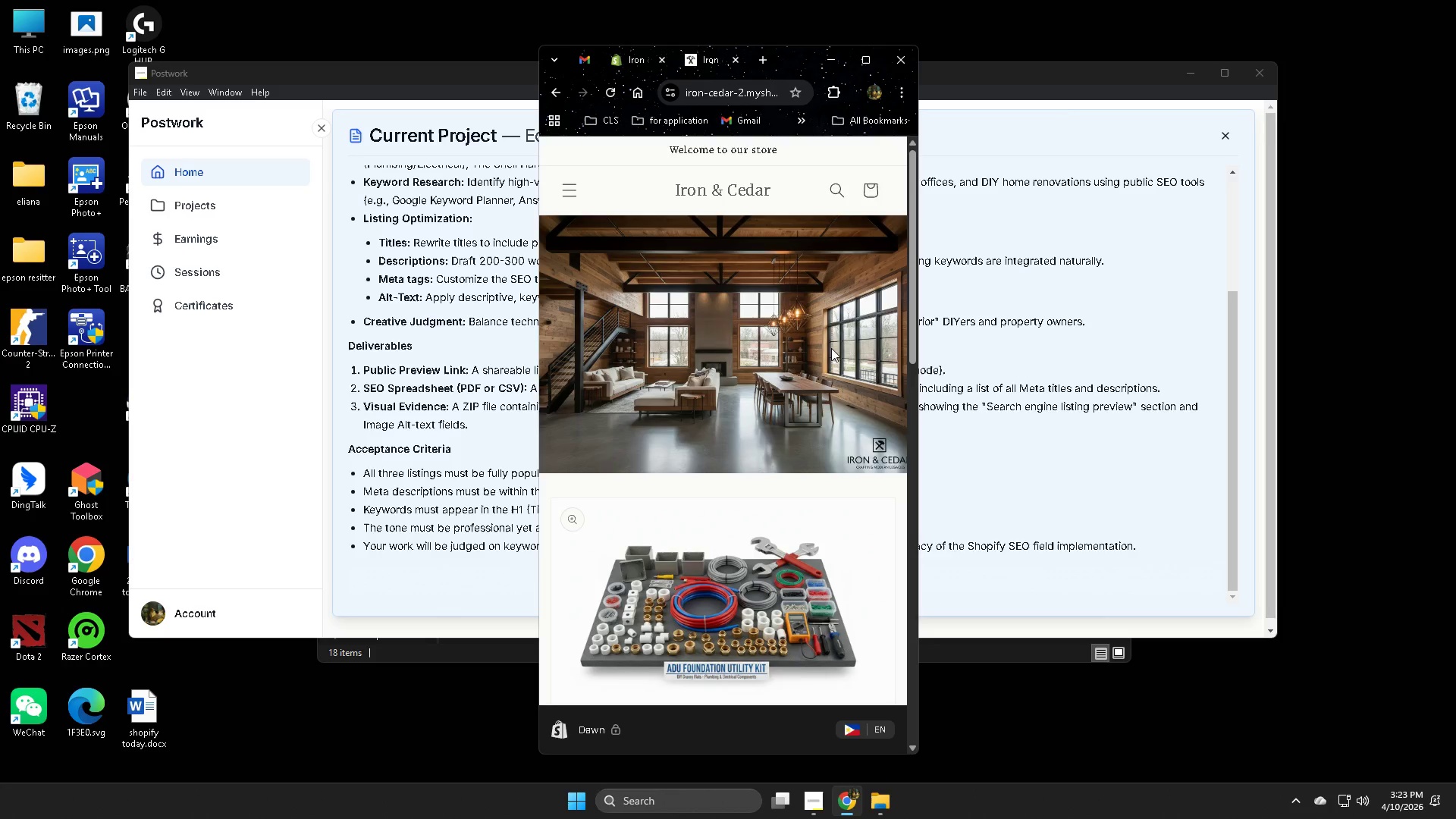 
scroll: coordinate [824, 351], scroll_direction: down, amount: 2.0
 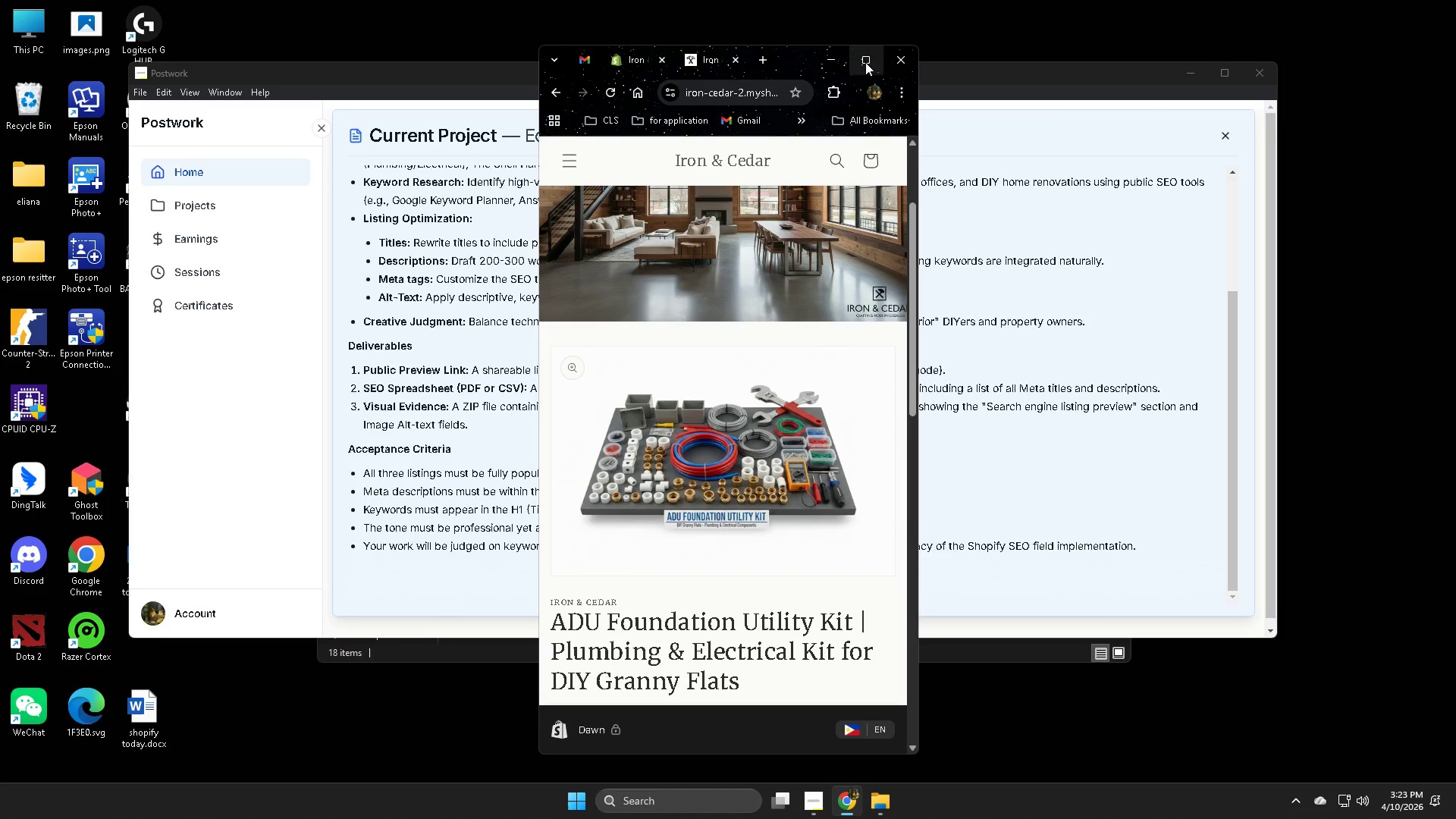 
left_click([865, 62])
 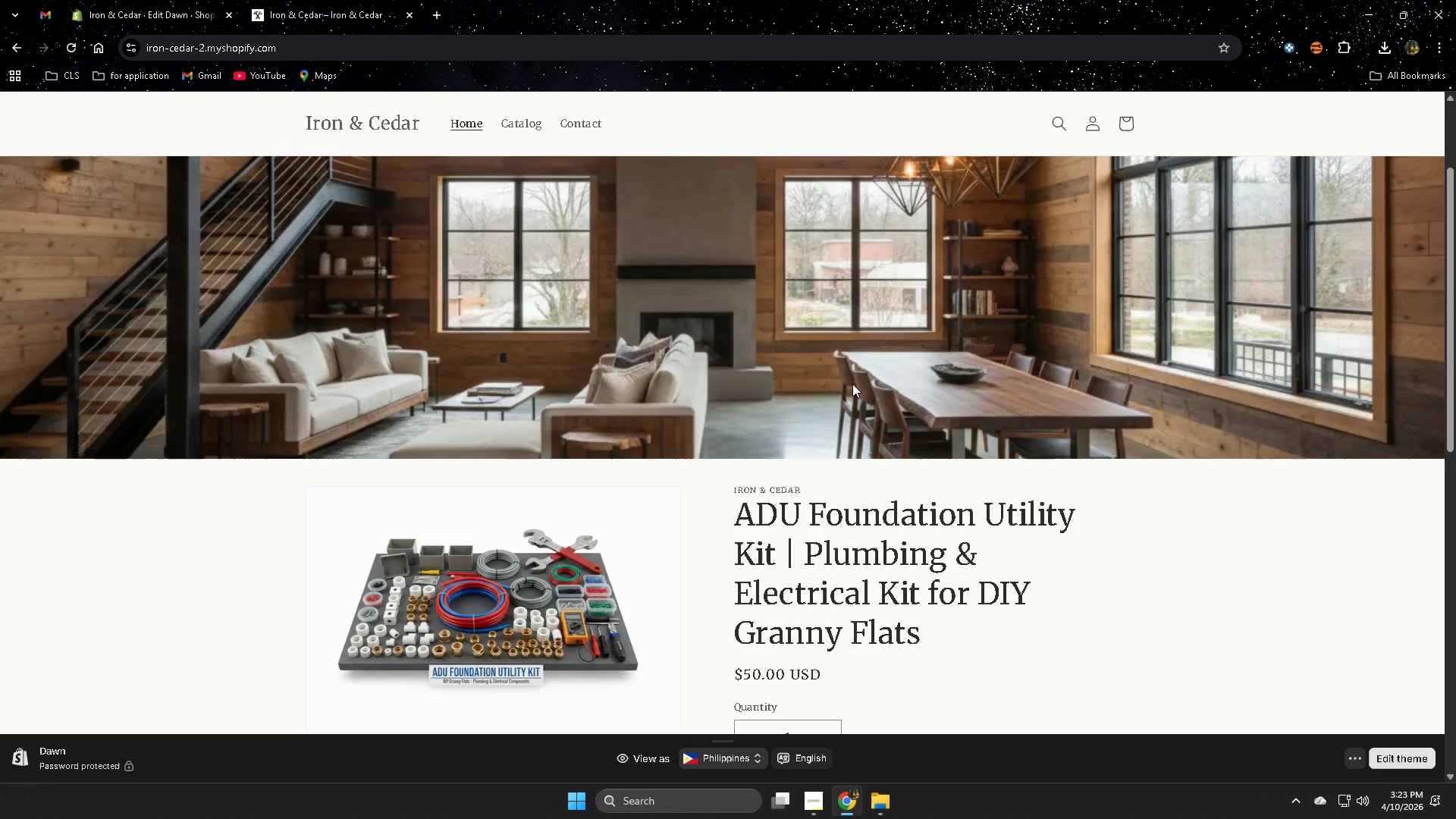 
scroll: coordinate [858, 388], scroll_direction: up, amount: 2.0
 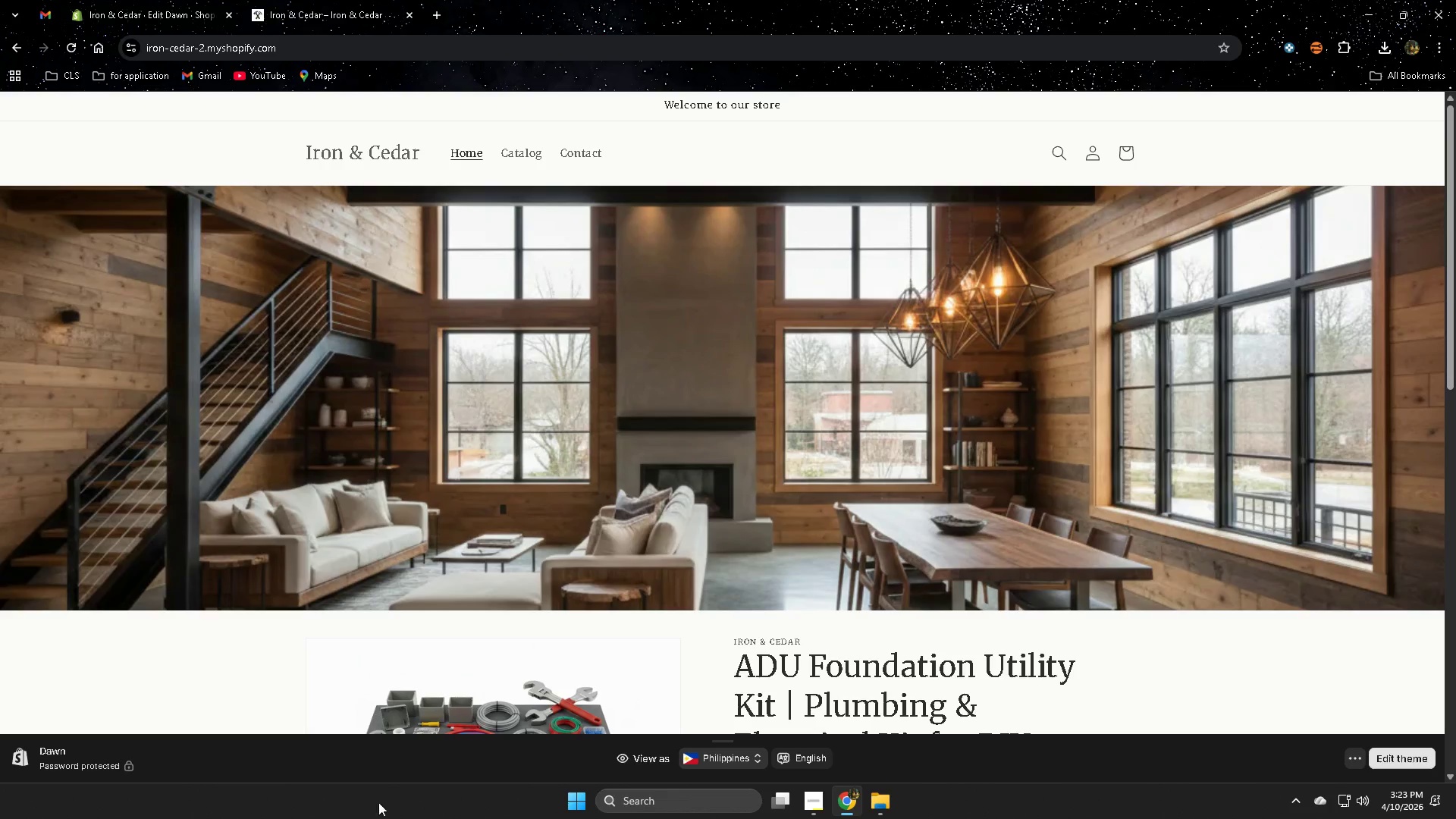 
scroll: coordinate [509, 475], scroll_direction: down, amount: 9.0
 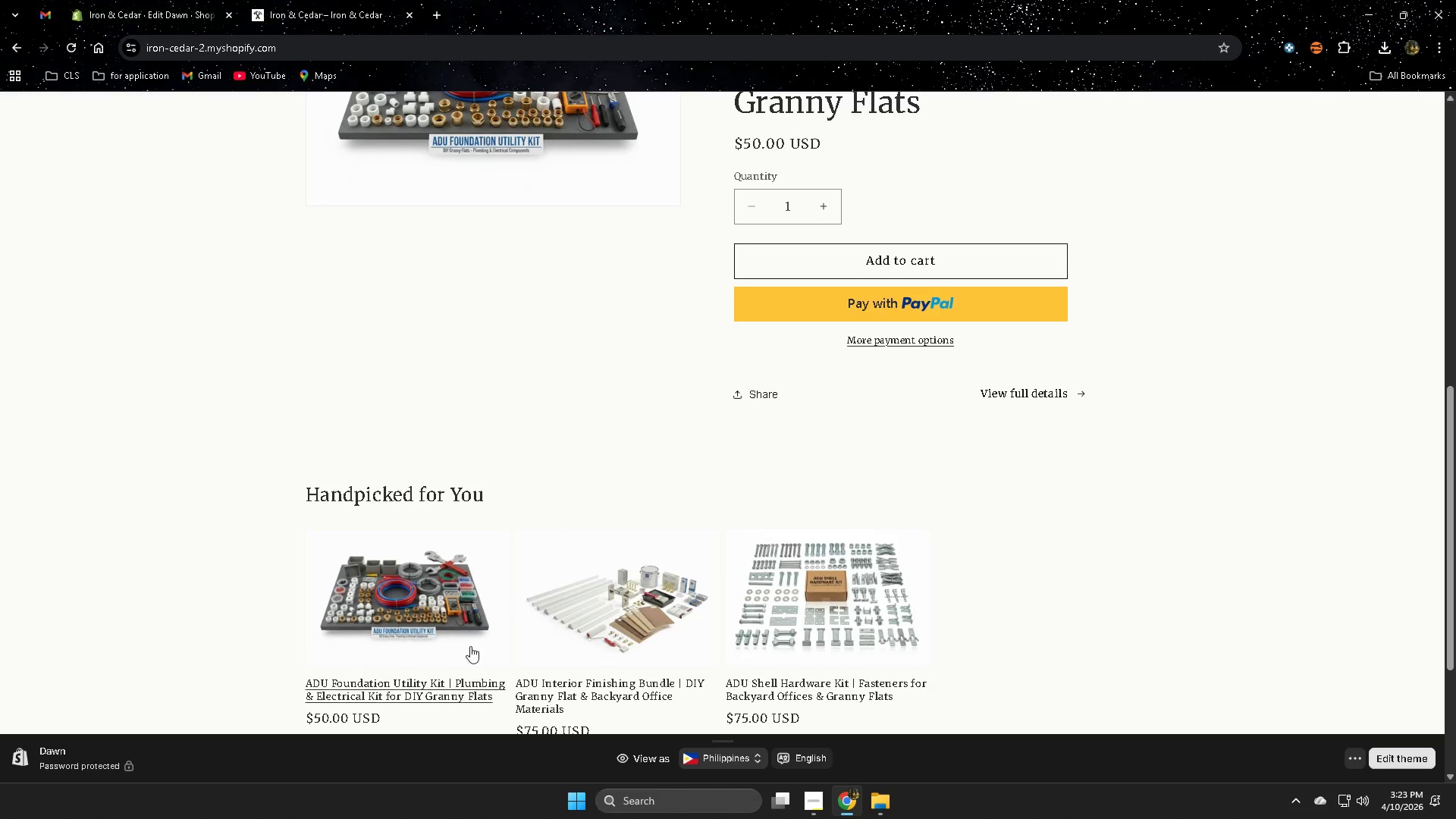 
left_click([608, 613])
 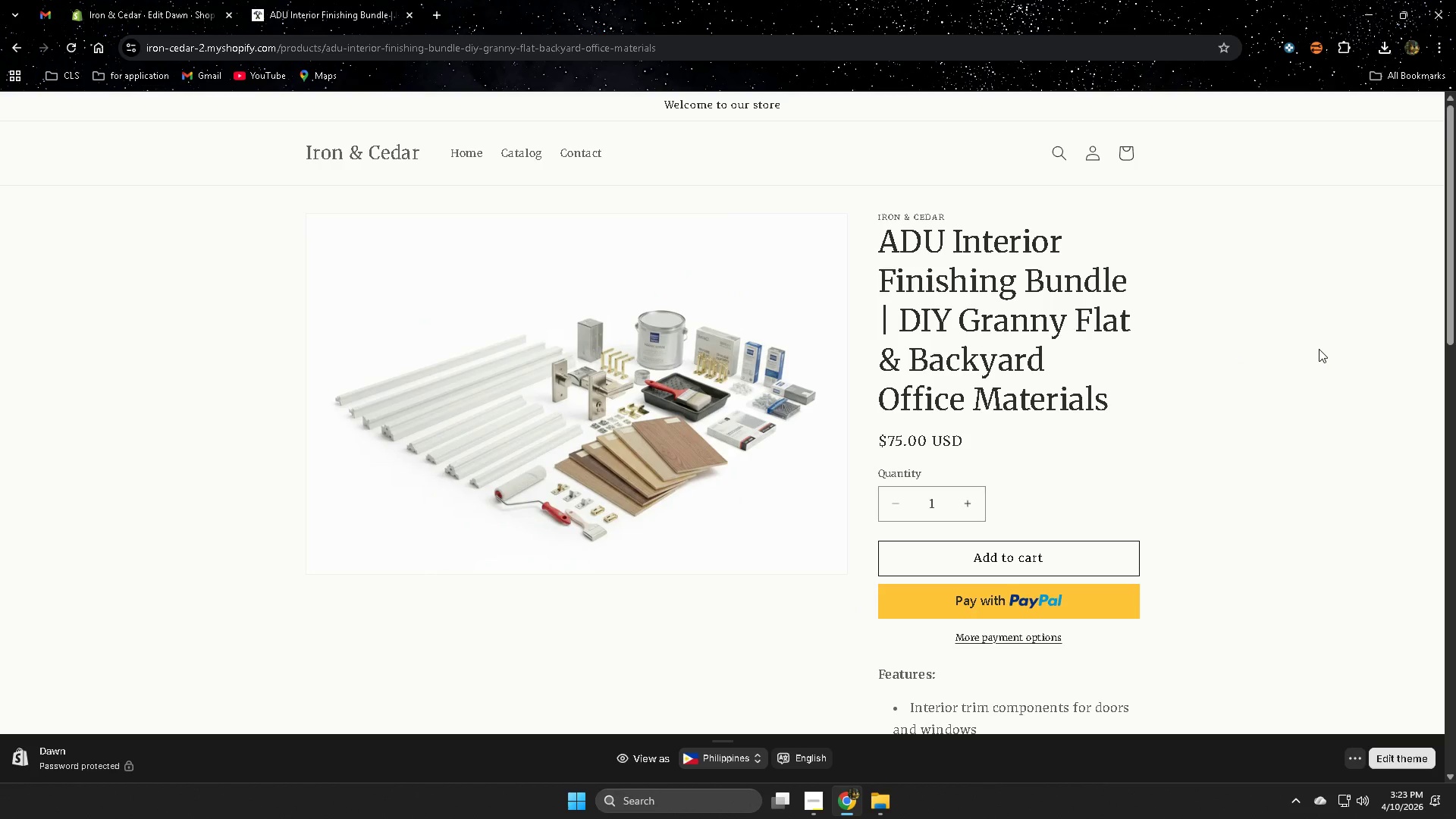 
wait(9.22)
 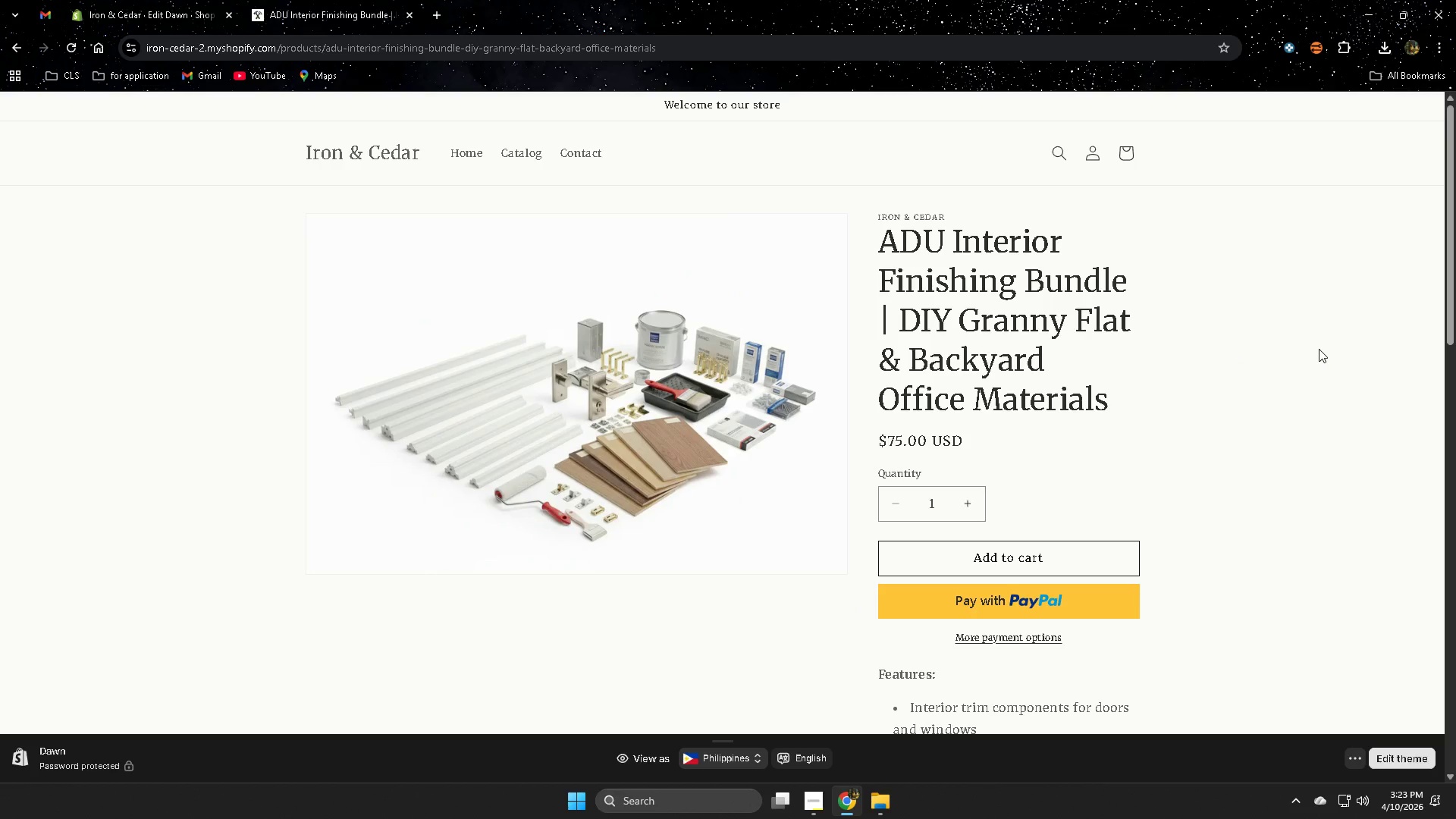 
scroll: coordinate [1316, 349], scroll_direction: down, amount: 7.0
 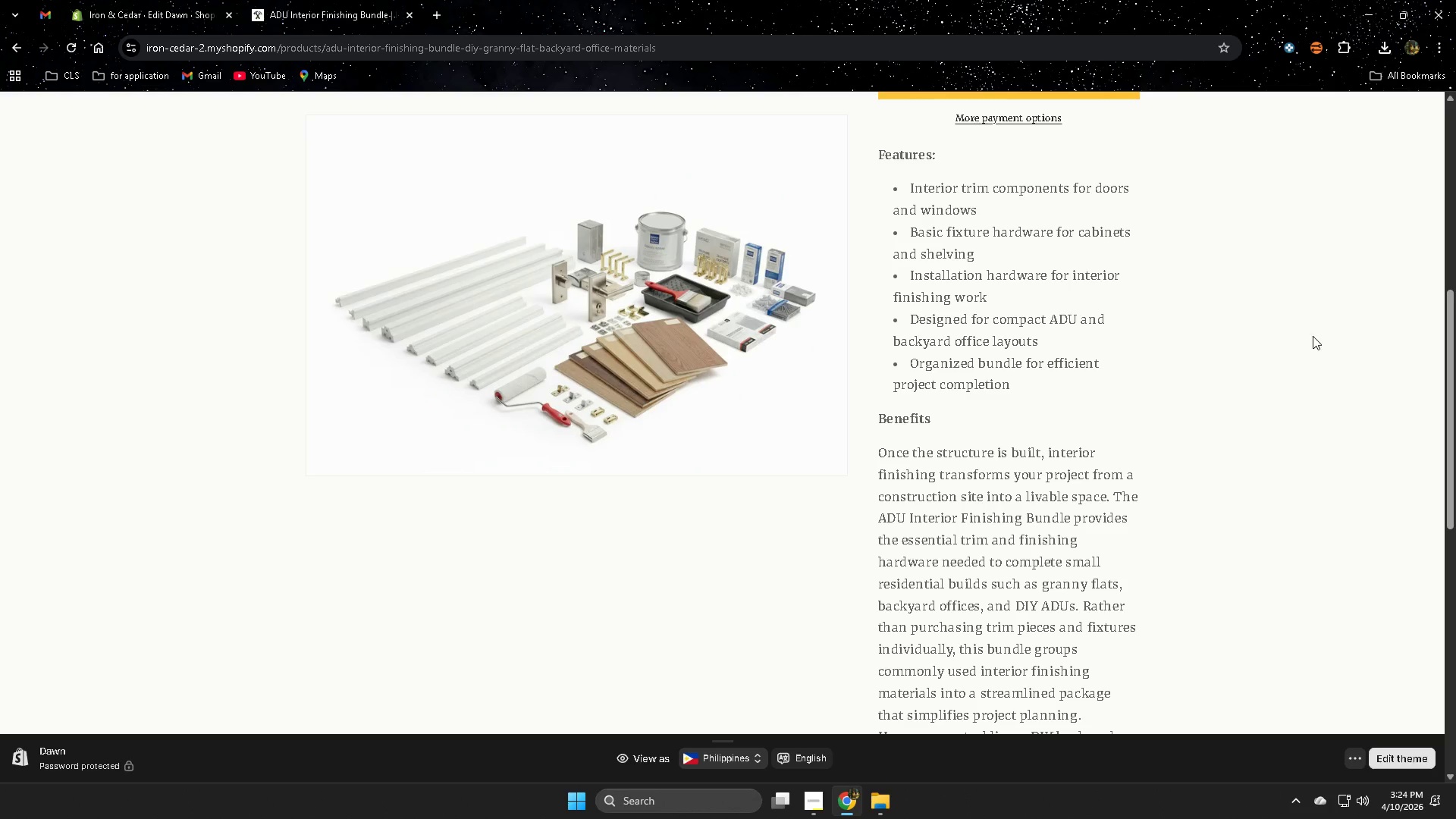 
wait(7.6)
 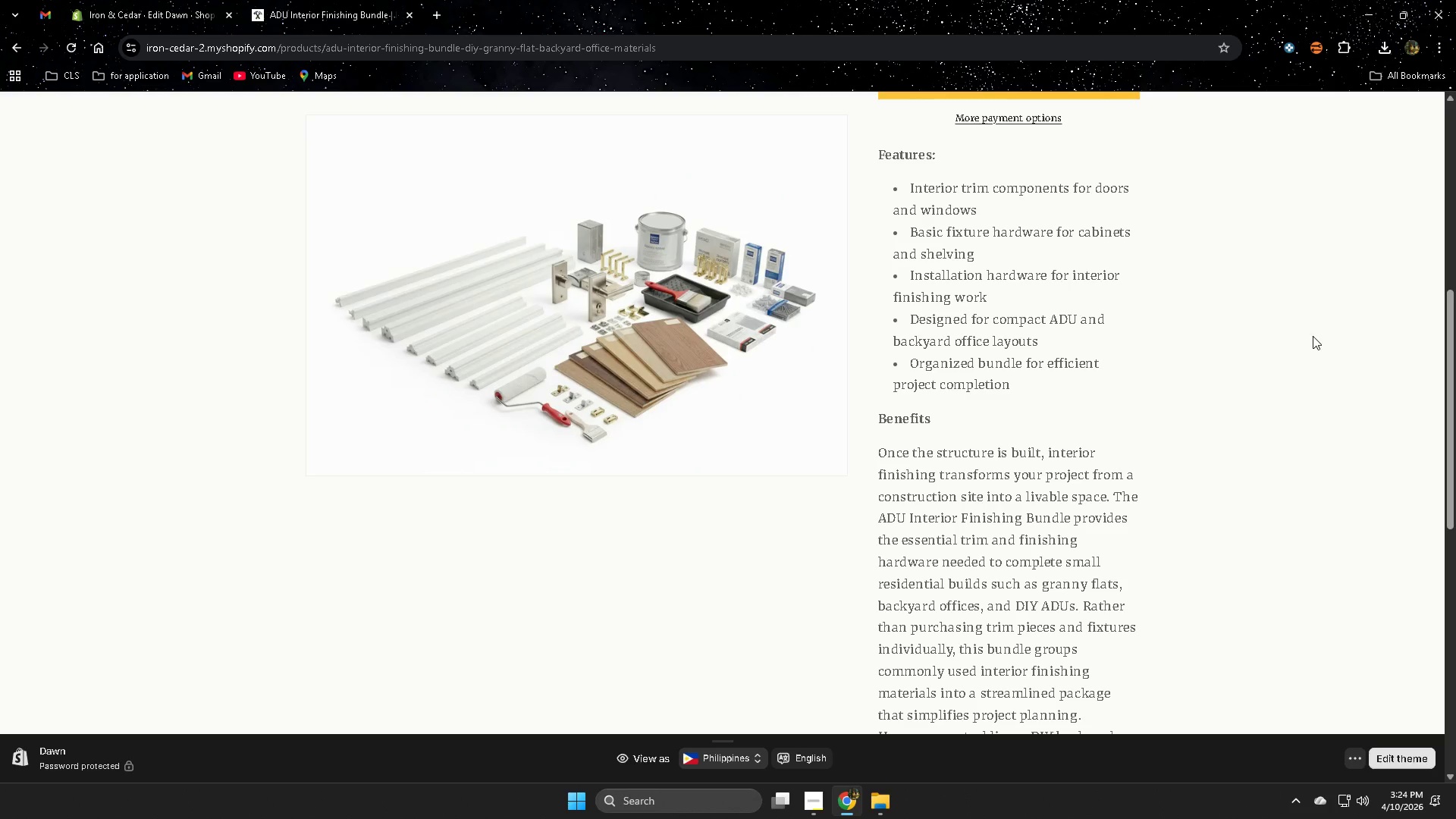 
scroll: coordinate [1310, 331], scroll_direction: down, amount: 6.0
 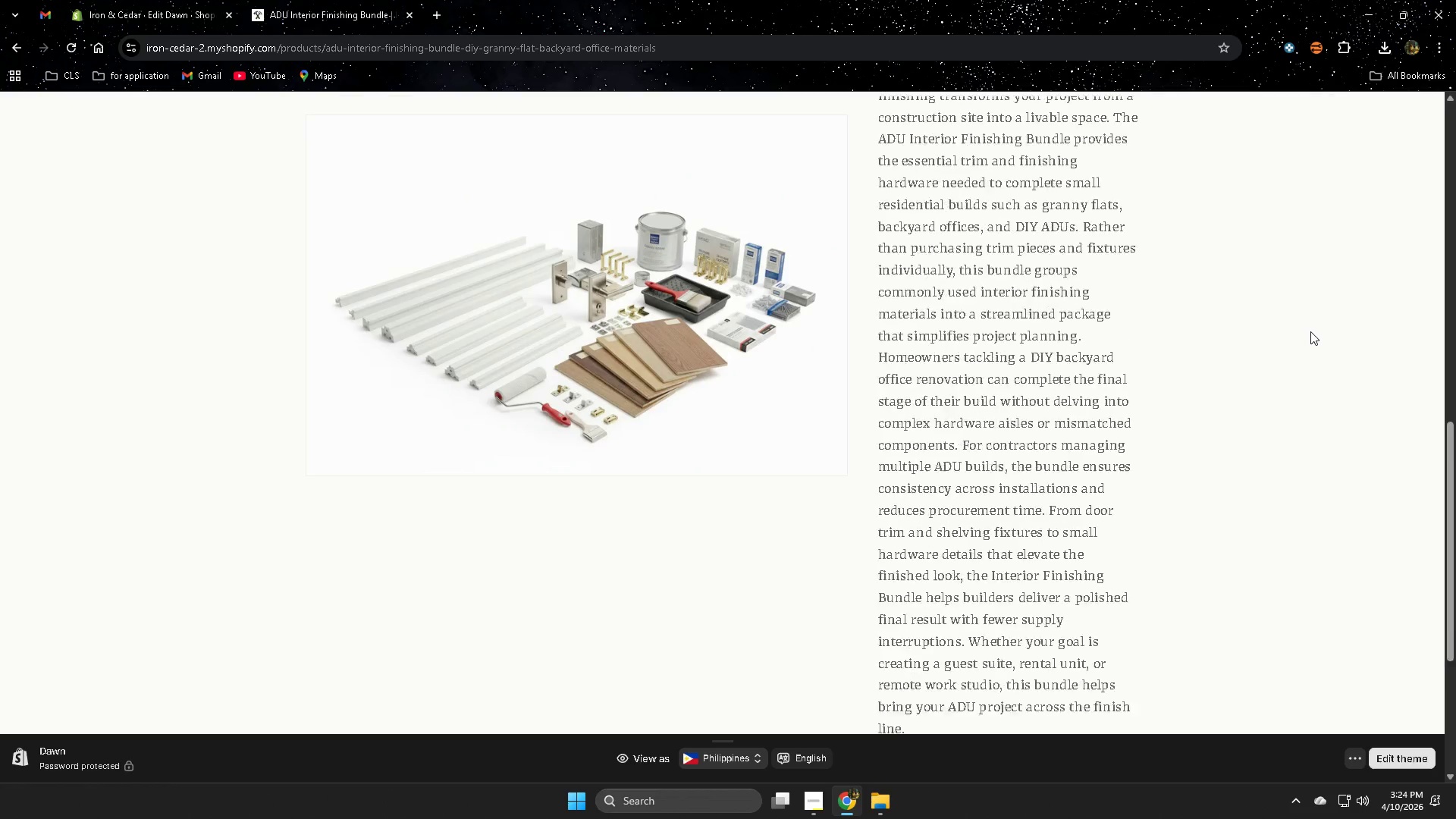 
scroll: coordinate [1310, 331], scroll_direction: up, amount: 12.0
 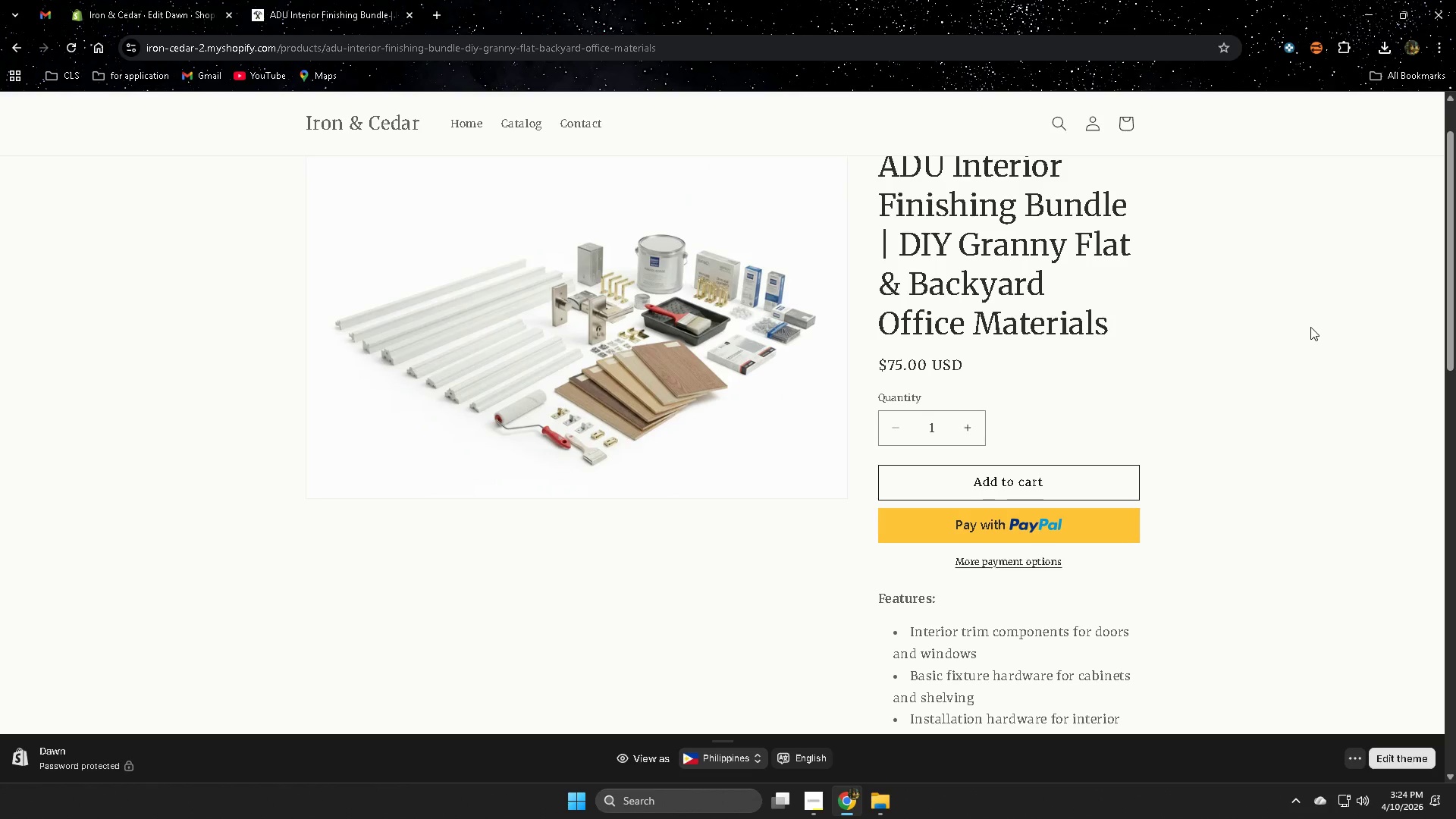 
wait(8.0)
 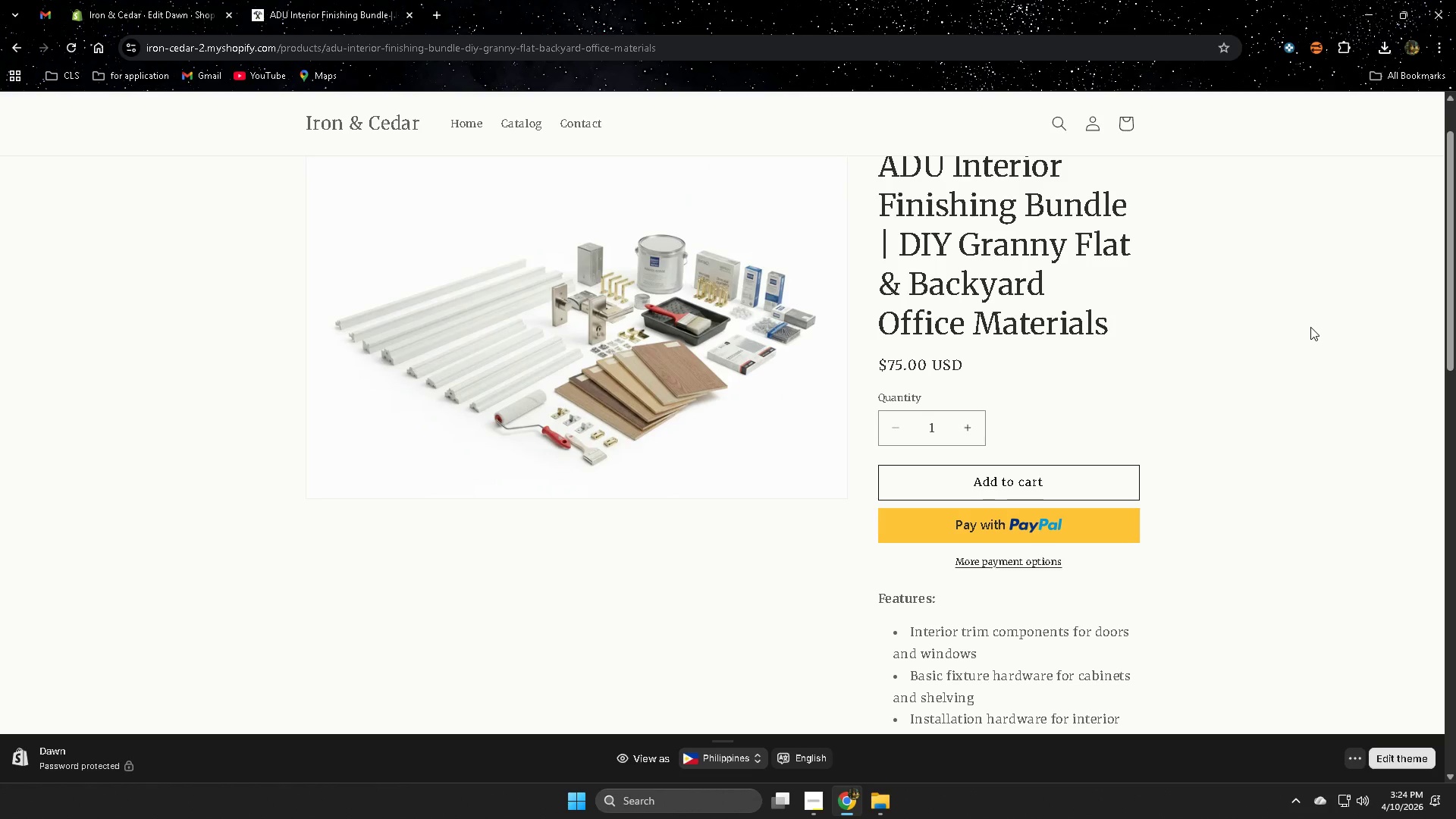 
scroll: coordinate [1307, 322], scroll_direction: up, amount: 3.0
 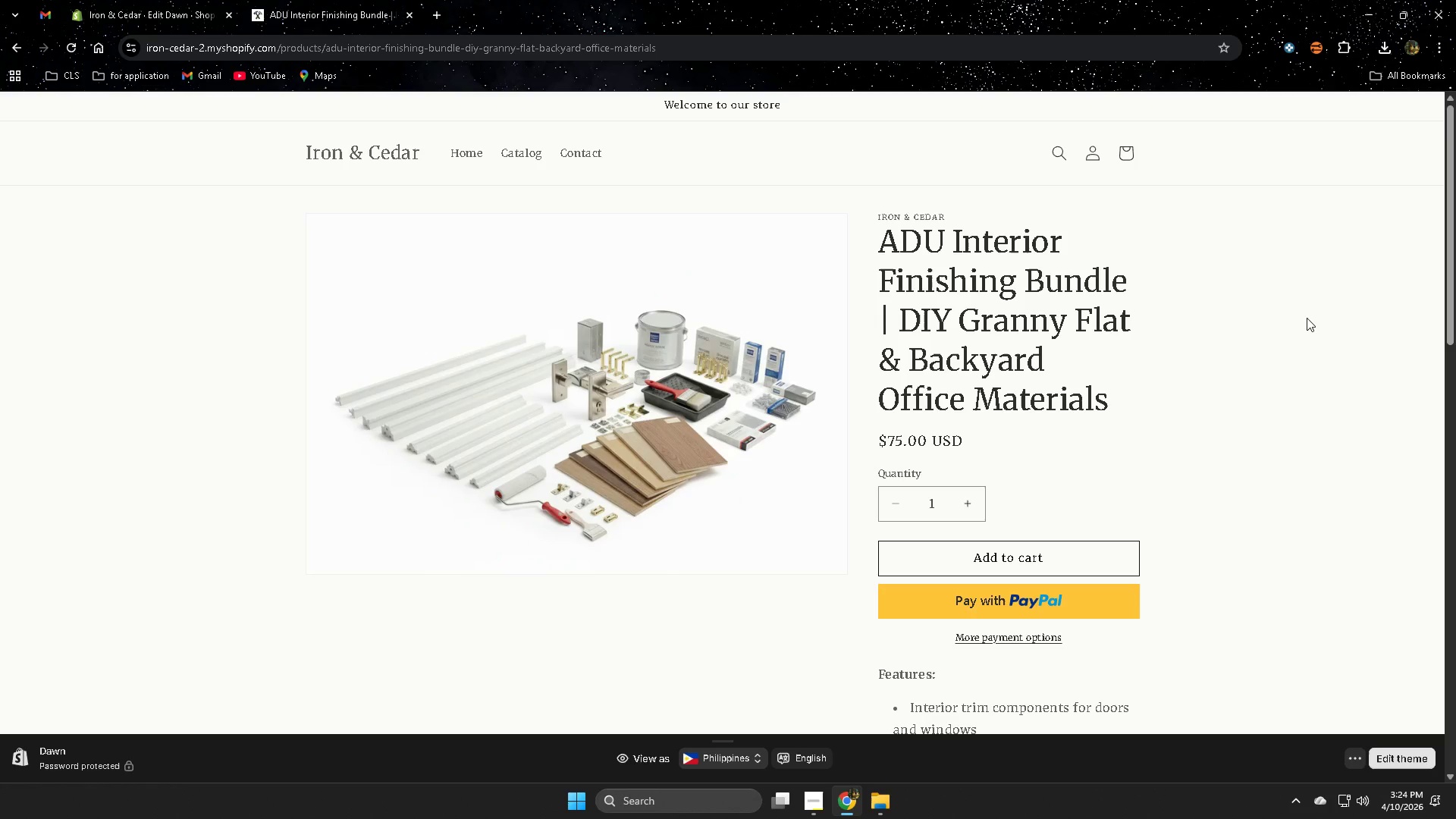 
wait(11.85)
 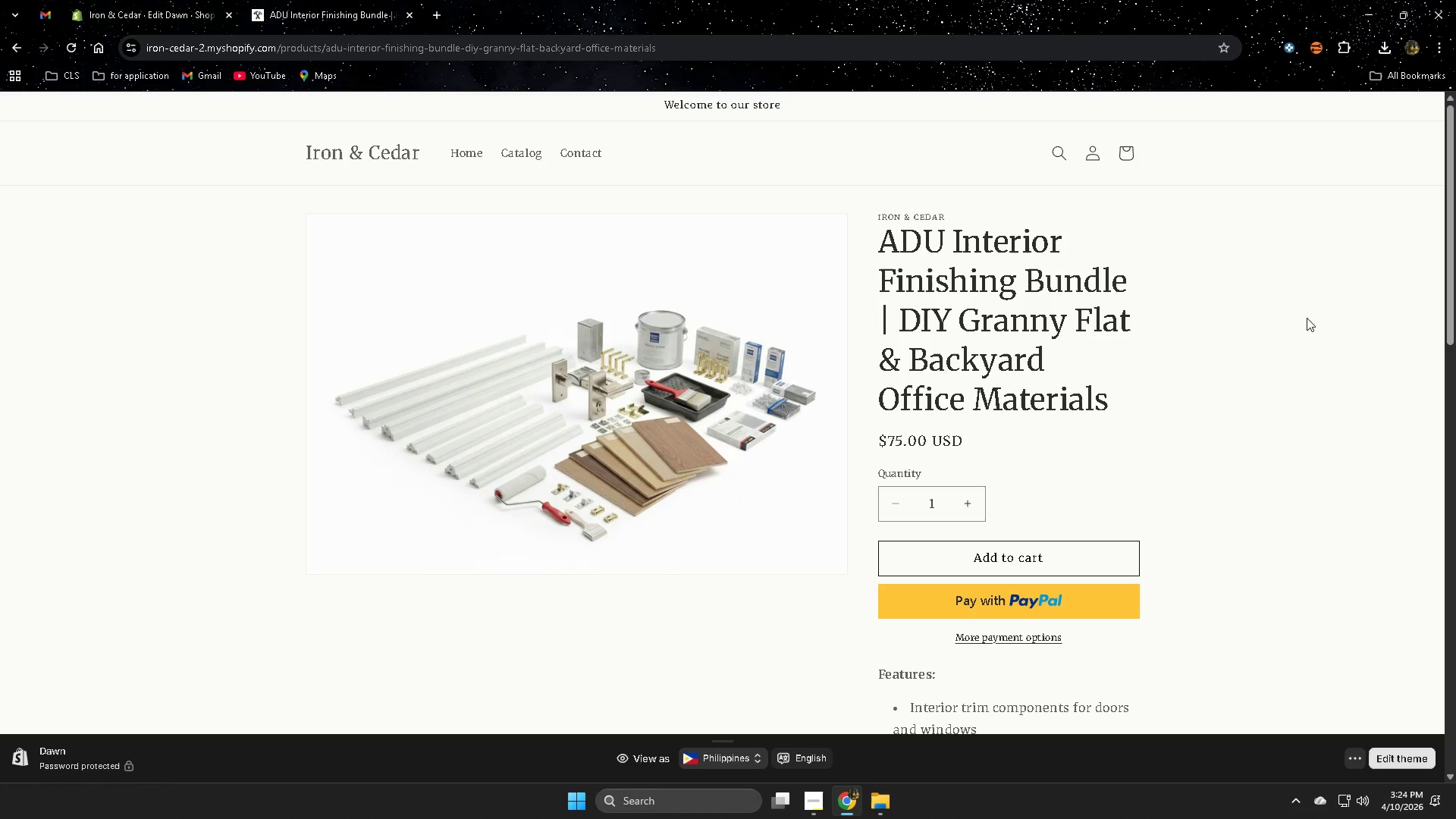 
scroll: coordinate [1301, 313], scroll_direction: up, amount: 4.0
 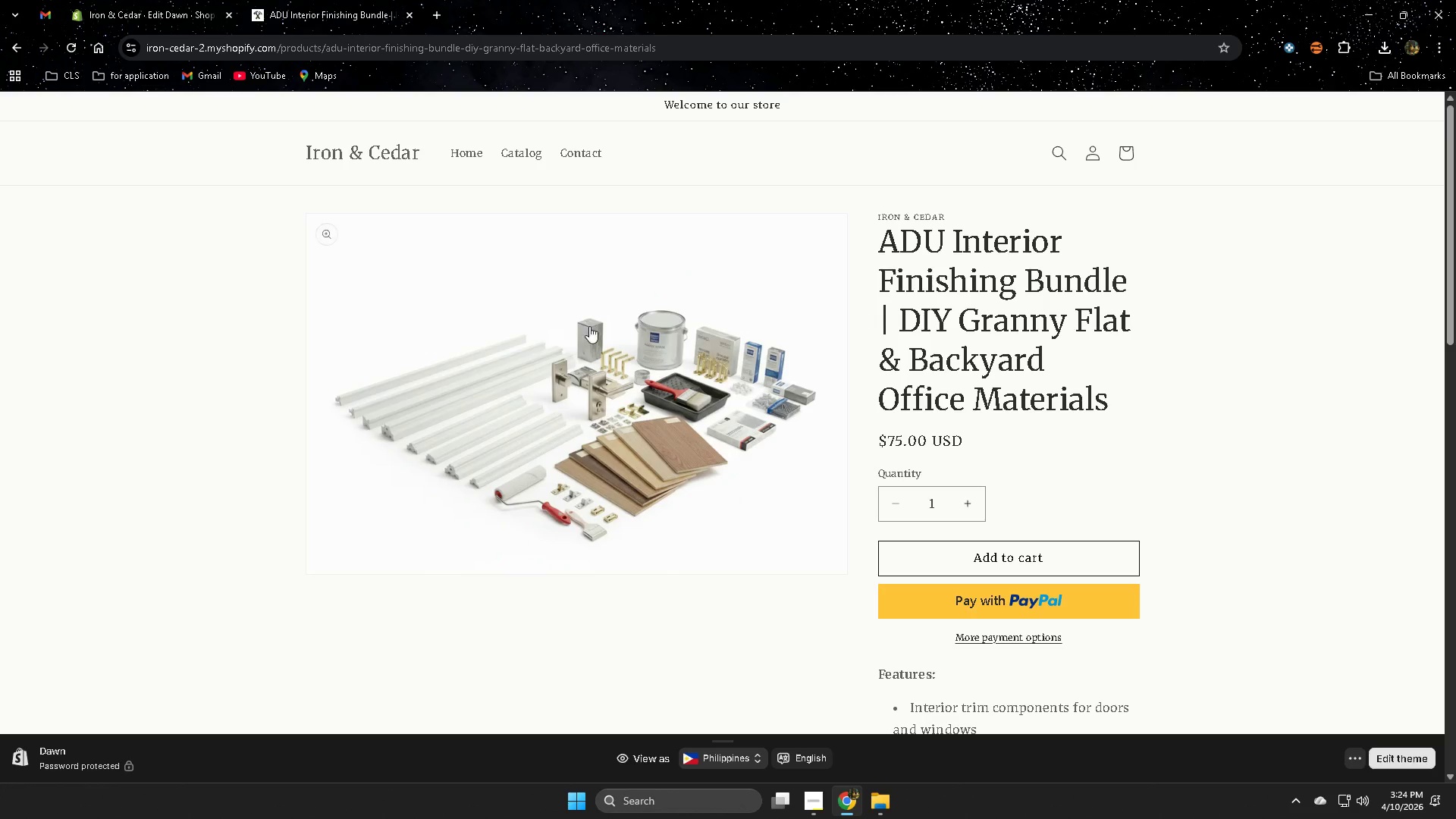 
scroll: coordinate [792, 403], scroll_direction: none, amount: 0.0
 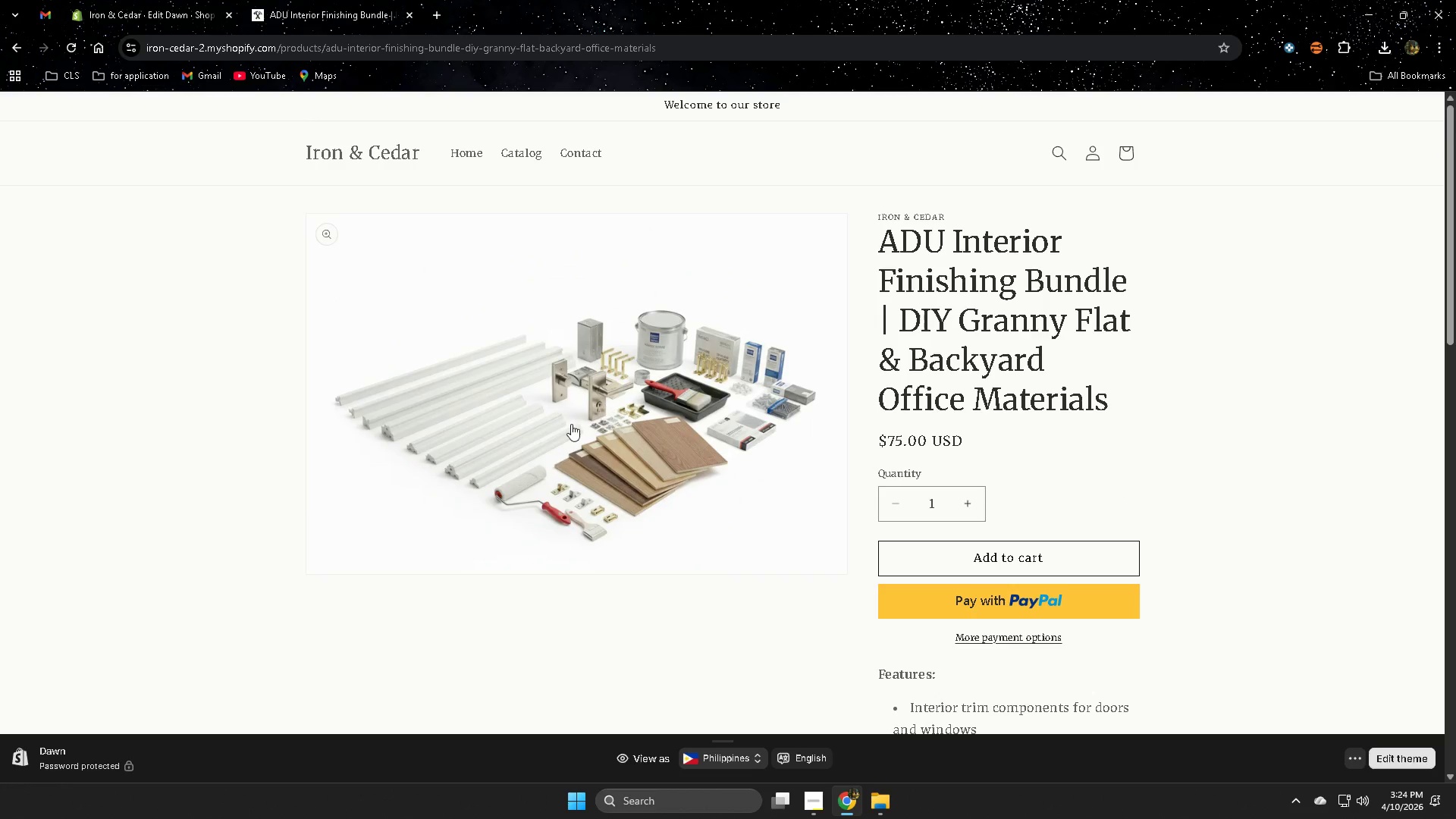 
scroll: coordinate [595, 403], scroll_direction: up, amount: 2.0
 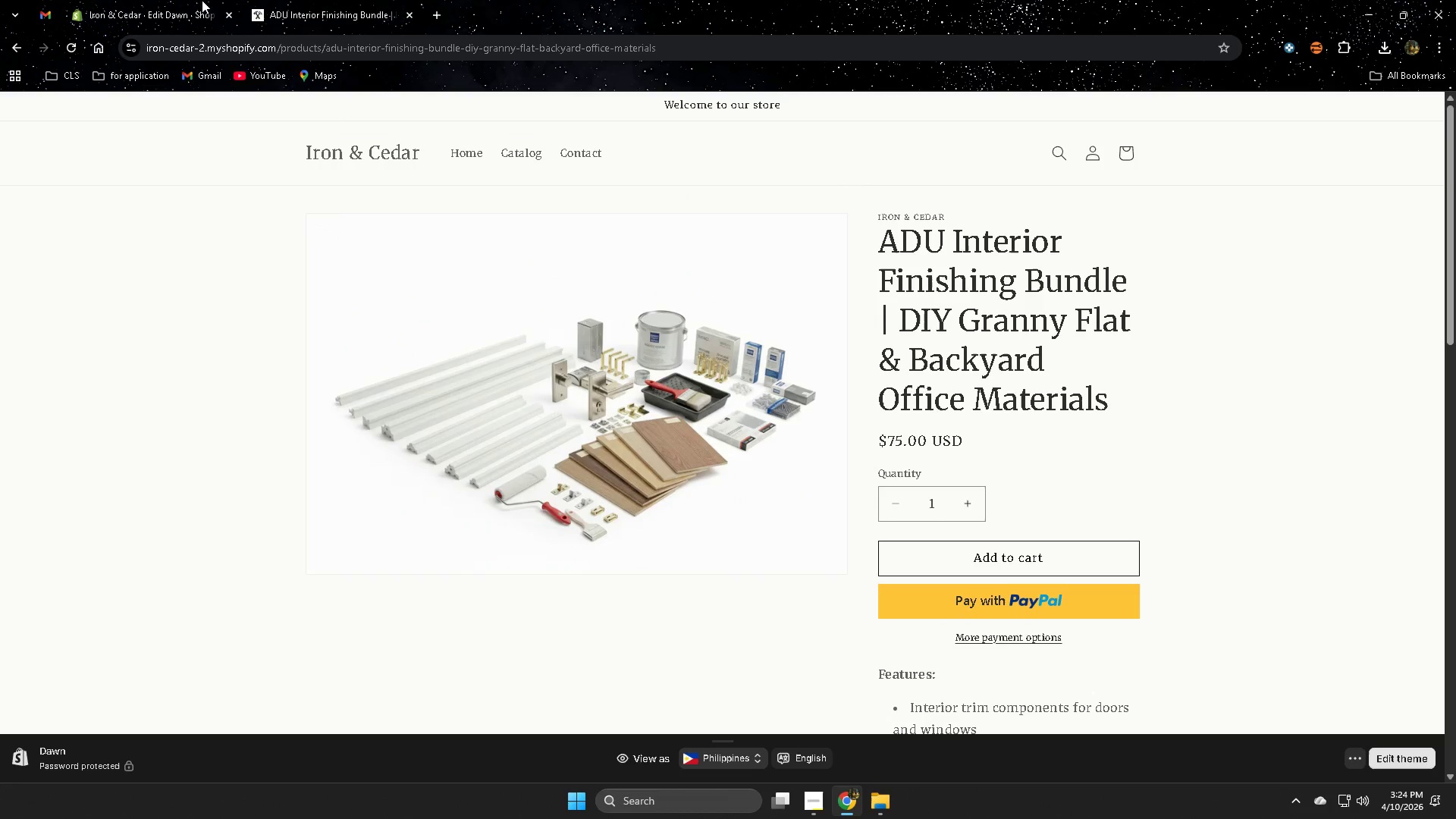 
mouse_move([309, 14])